 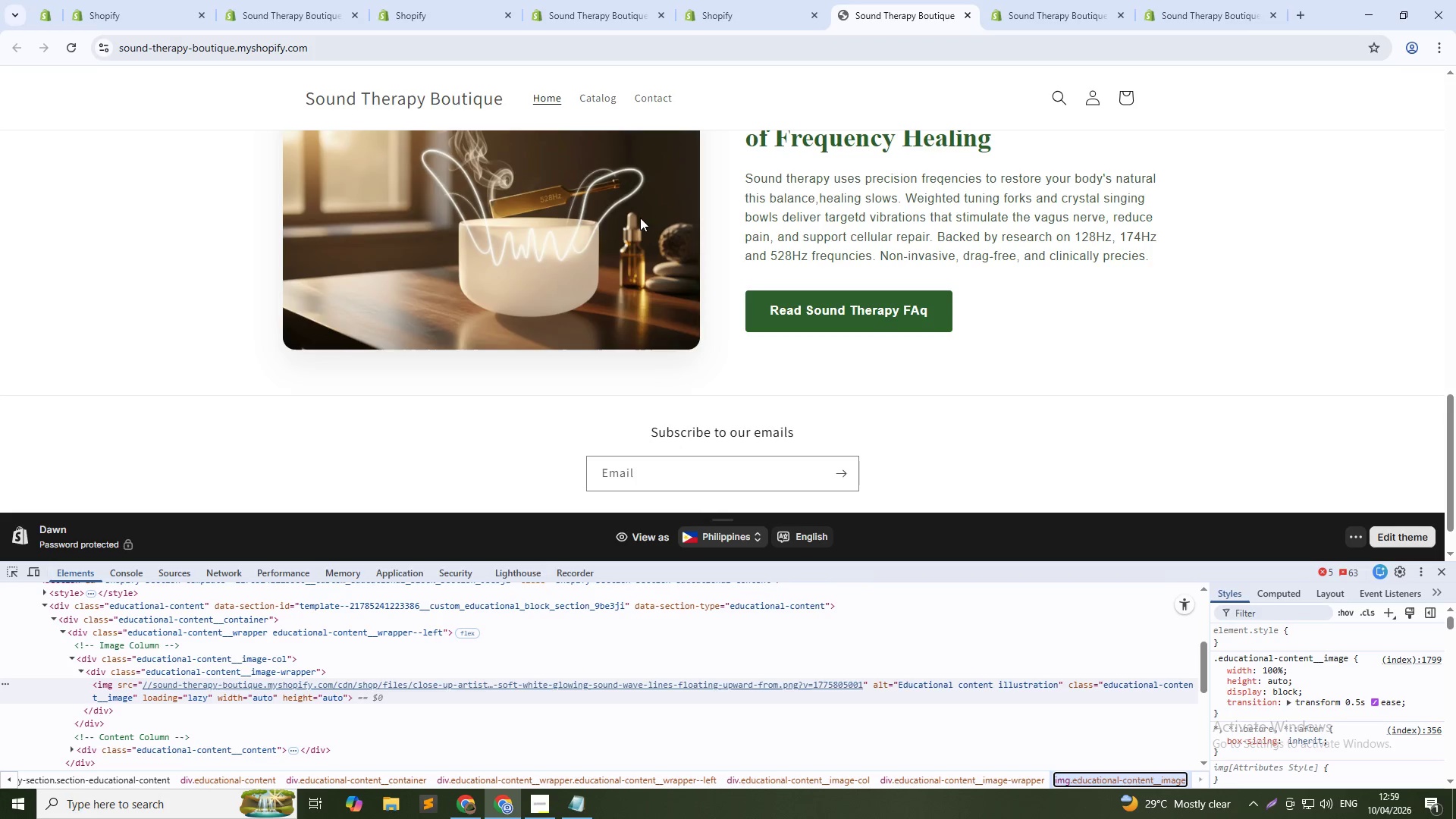 
left_click([596, 0])
 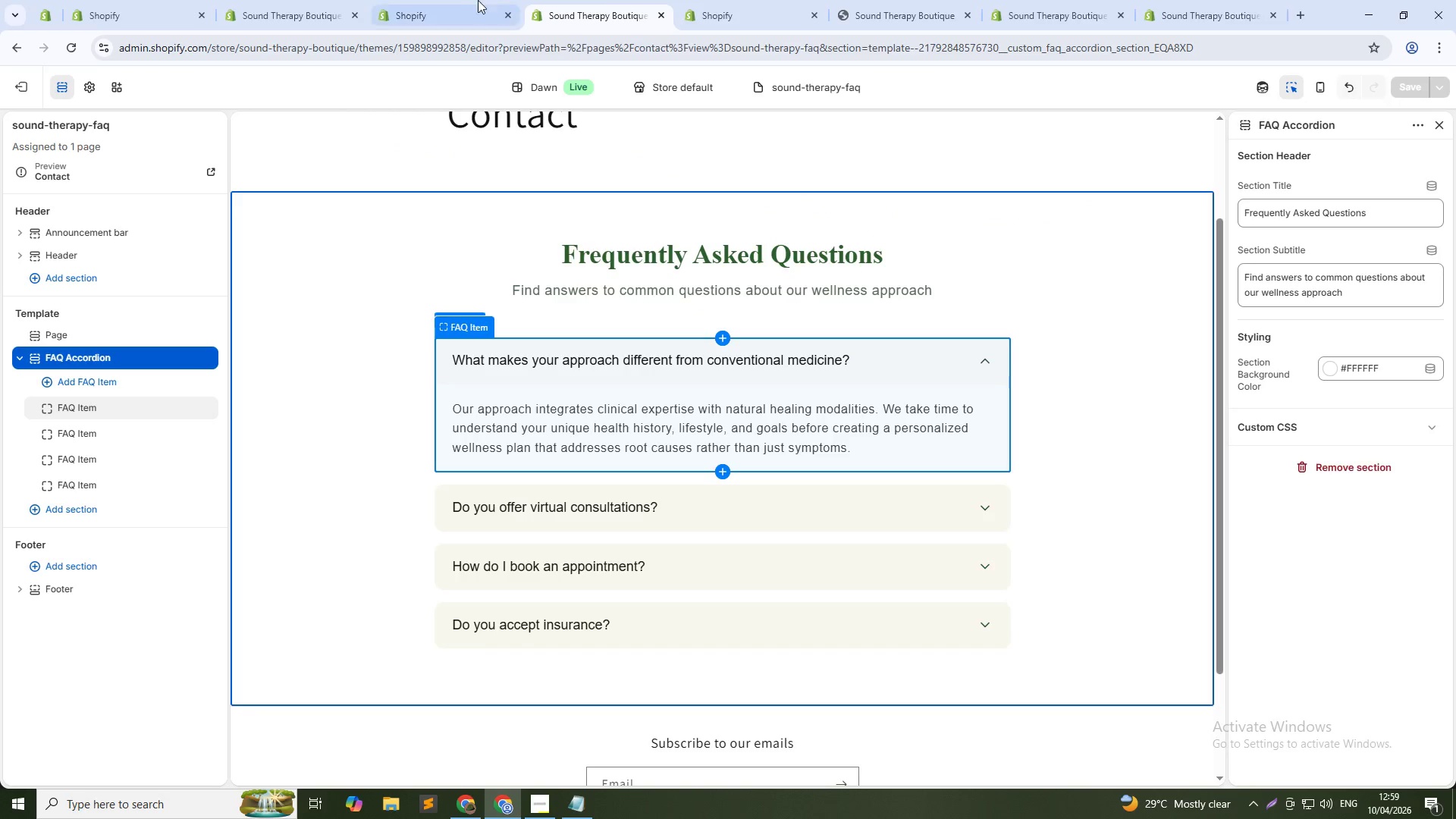 
left_click([461, 0])
 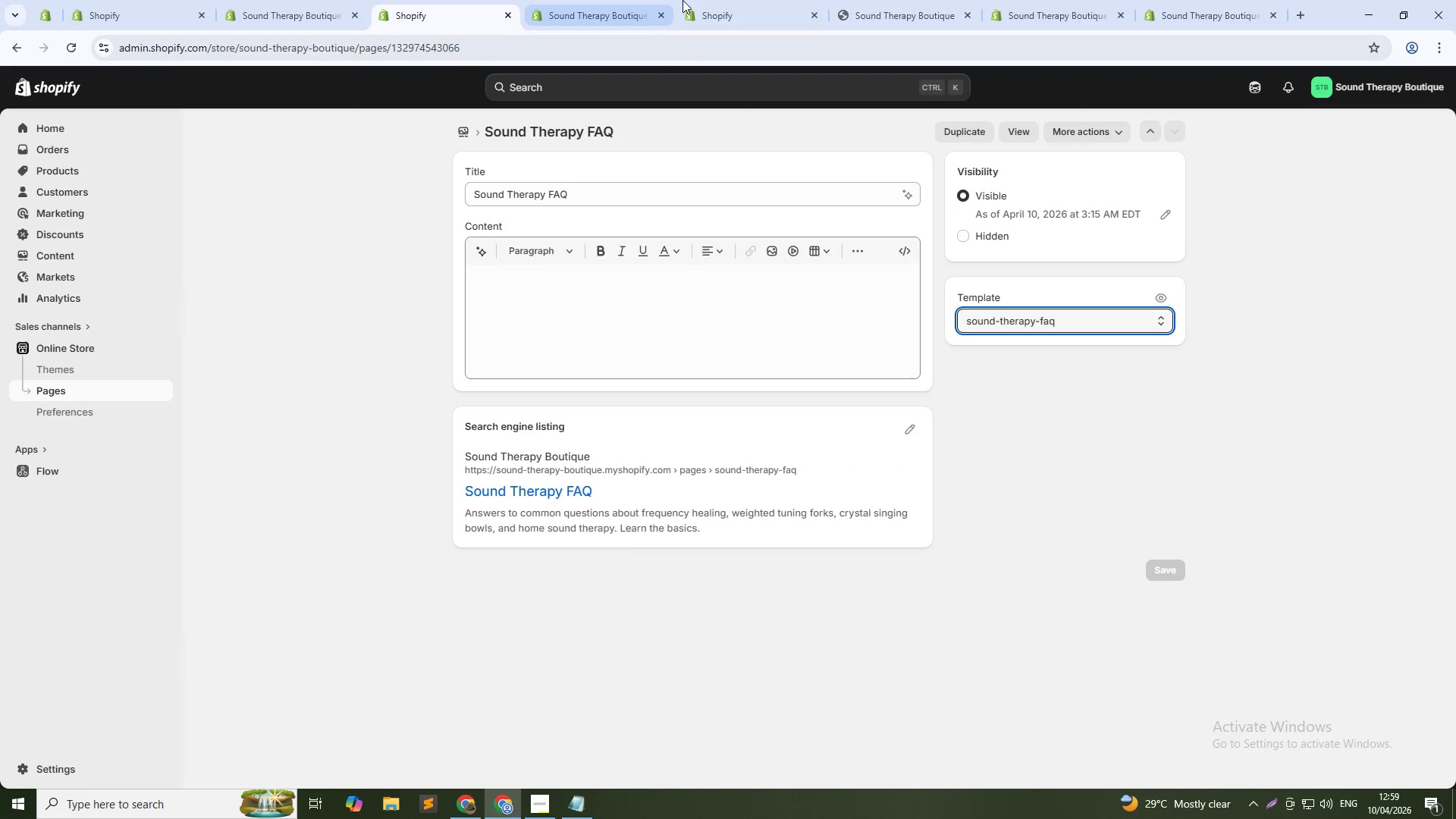 
left_click_drag(start_coordinate=[714, 0], to_coordinate=[714, 4])
 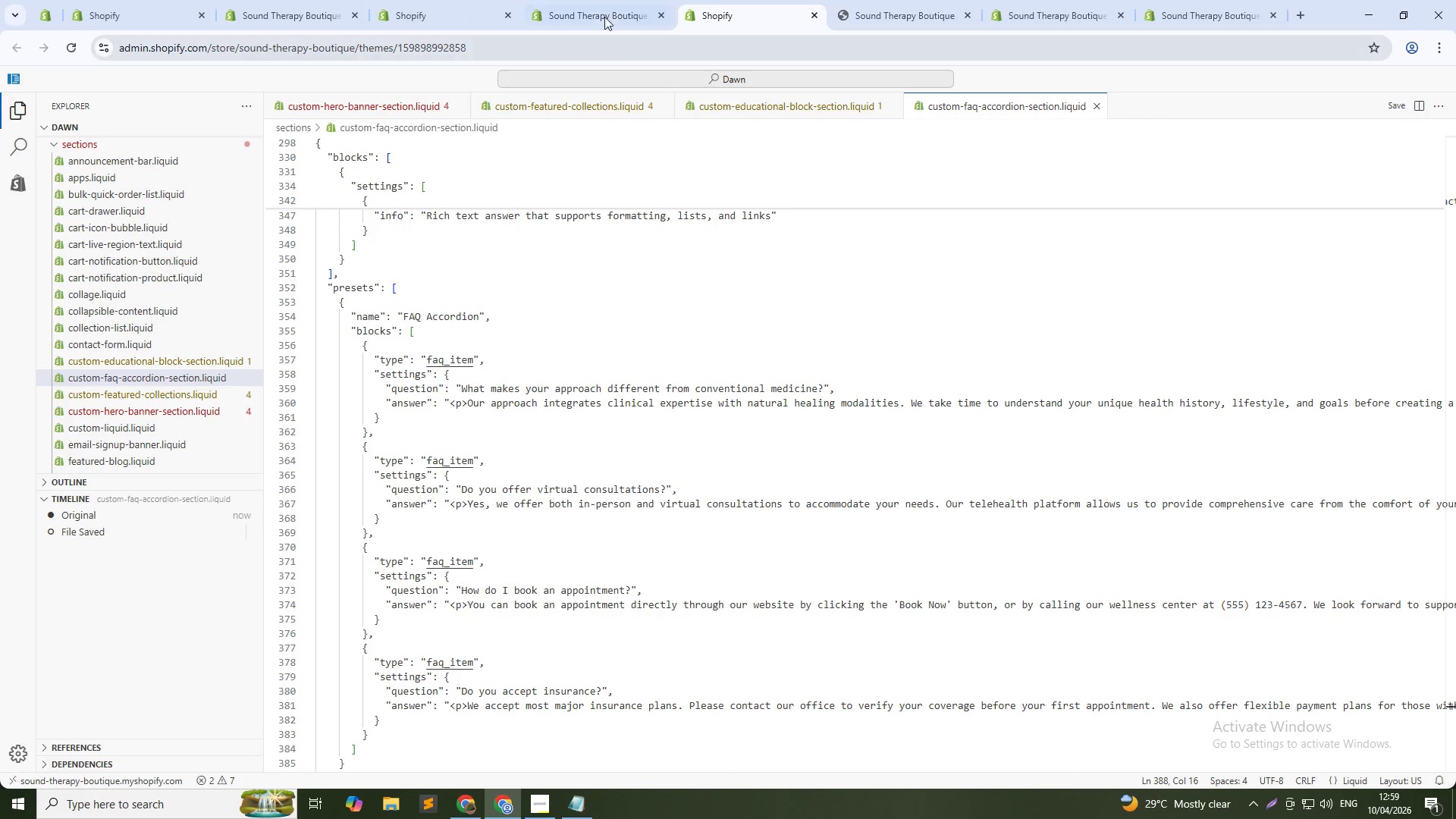 
left_click([599, 11])
 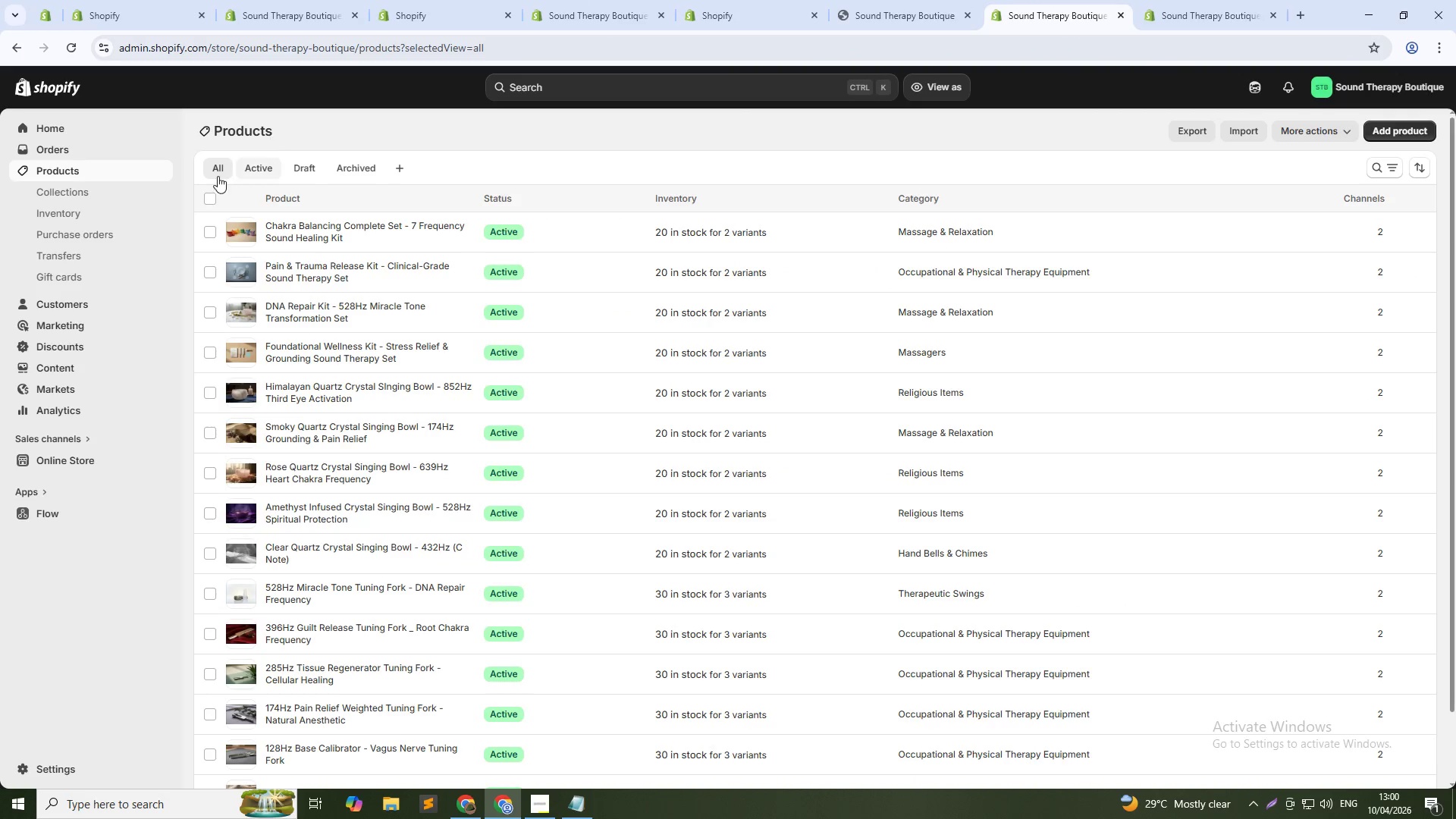 
left_click([206, 194])
 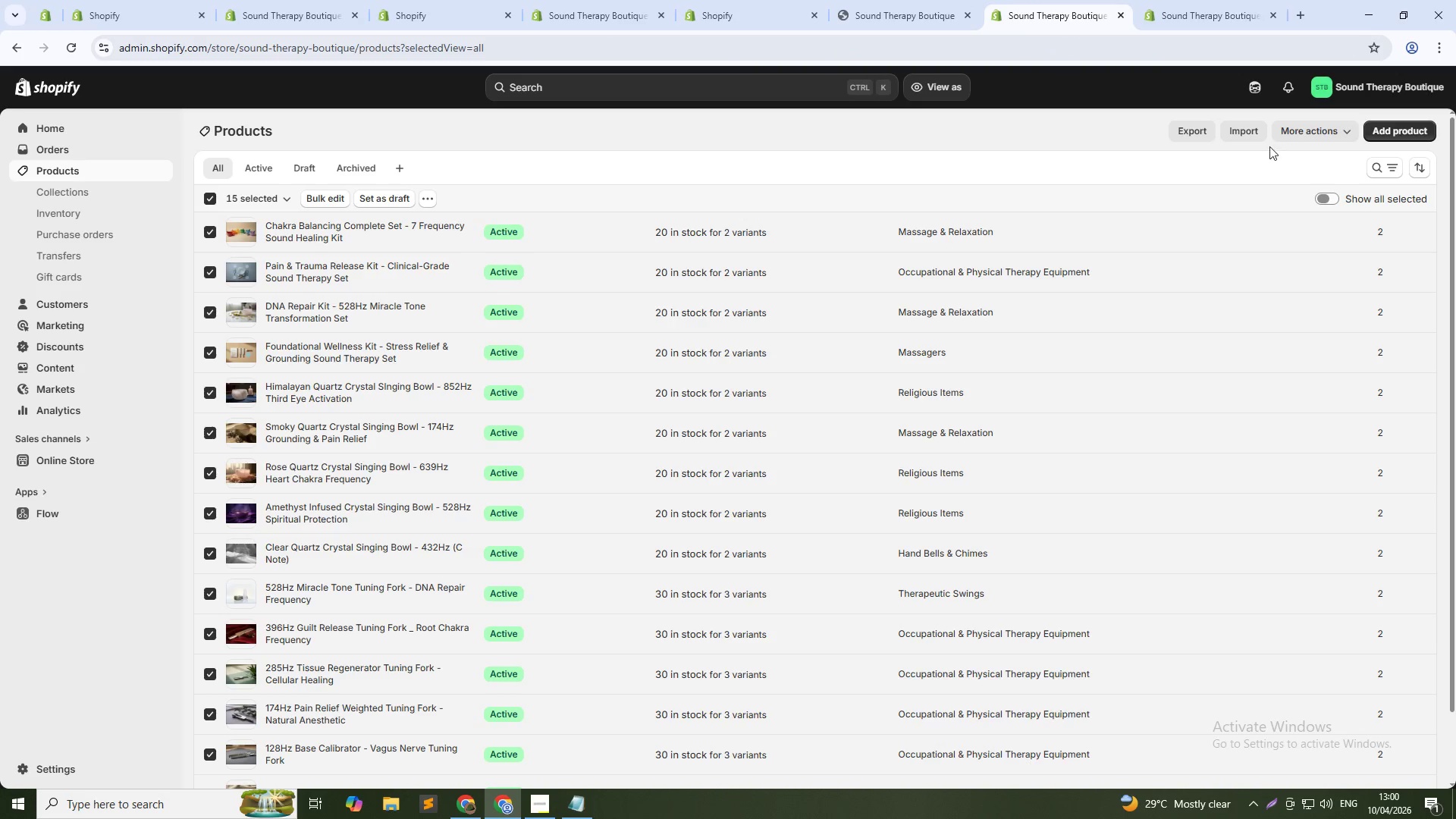 
left_click([1181, 133])
 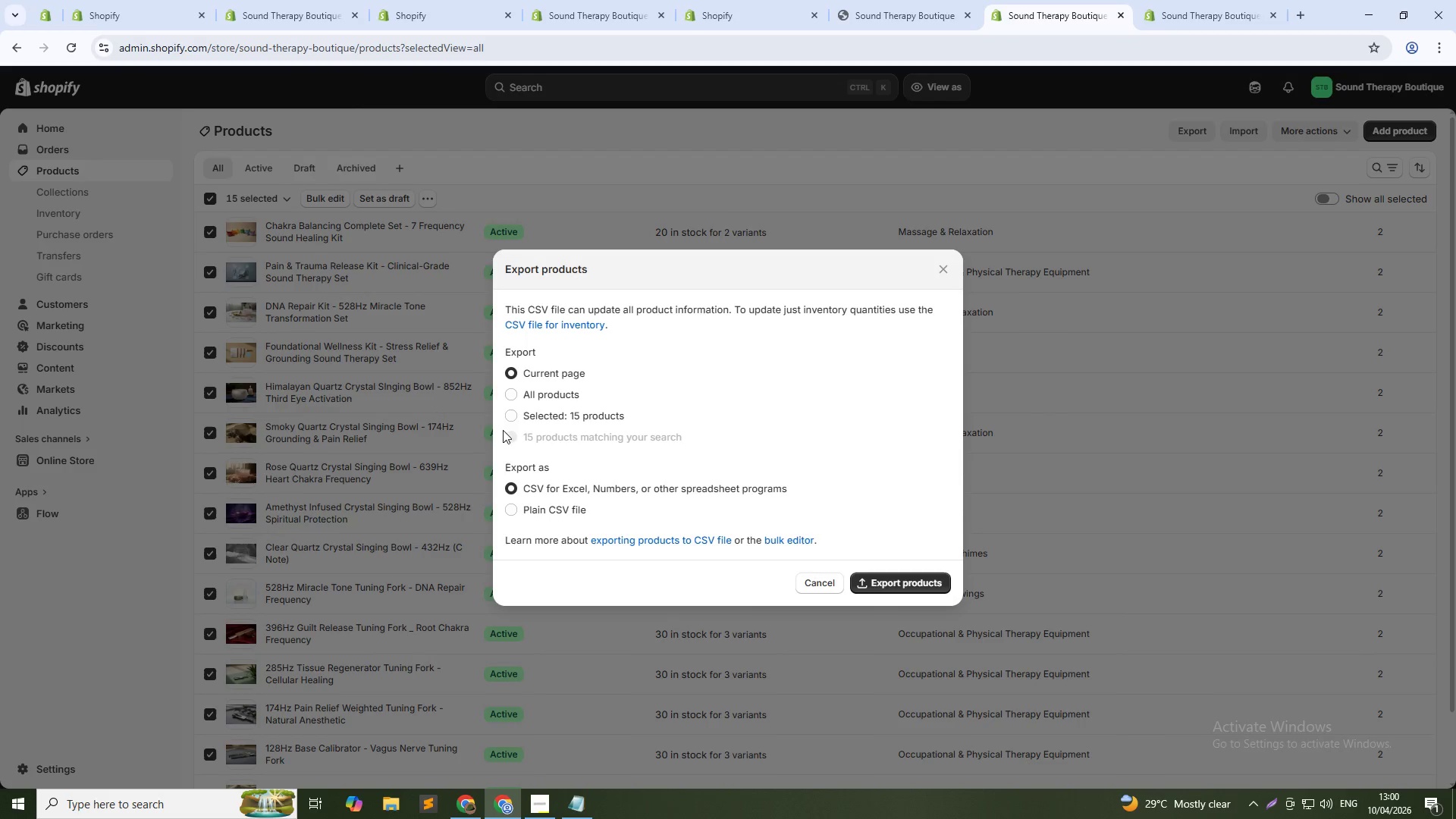 
left_click([520, 416])
 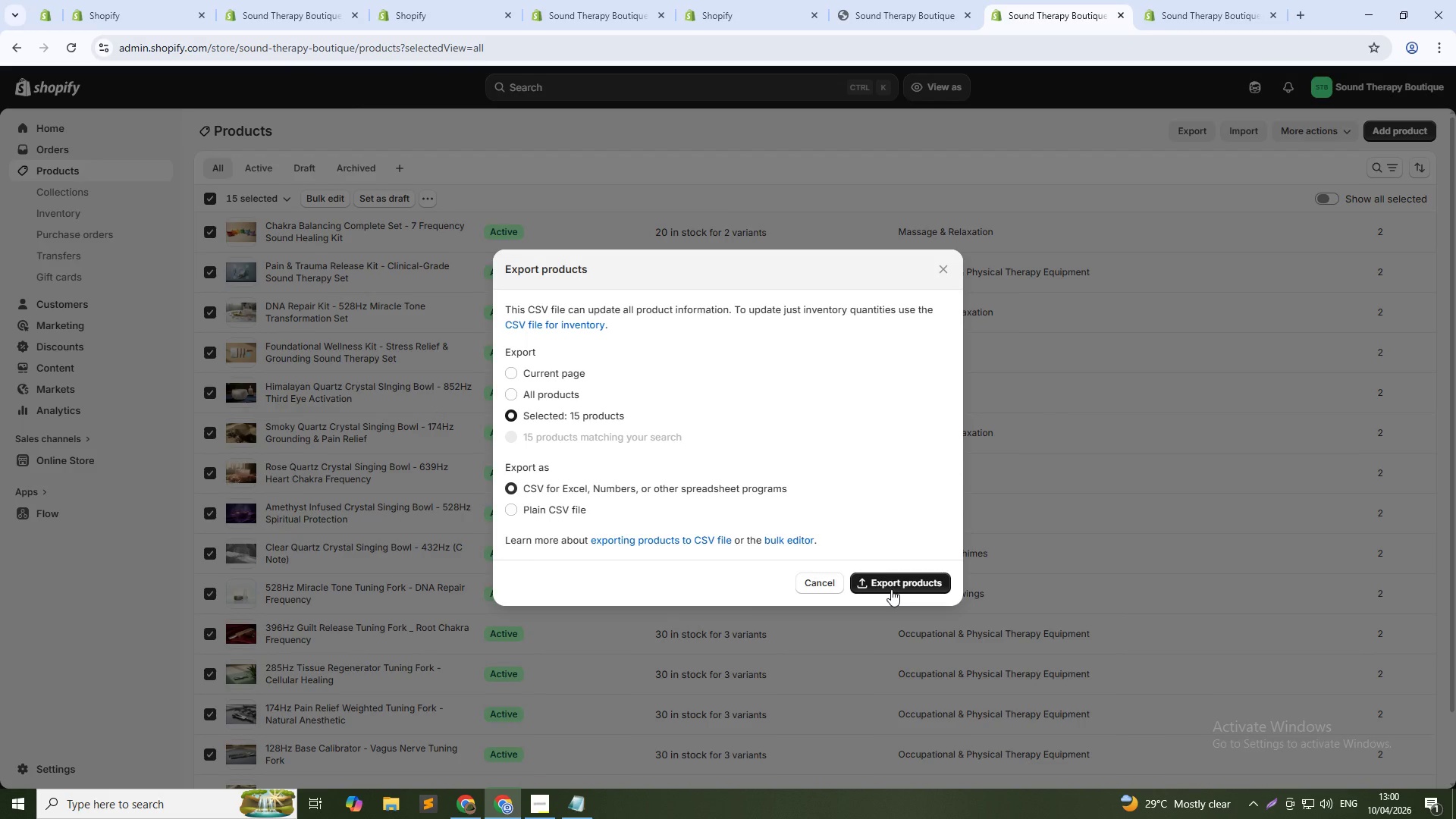 
left_click([891, 589])
 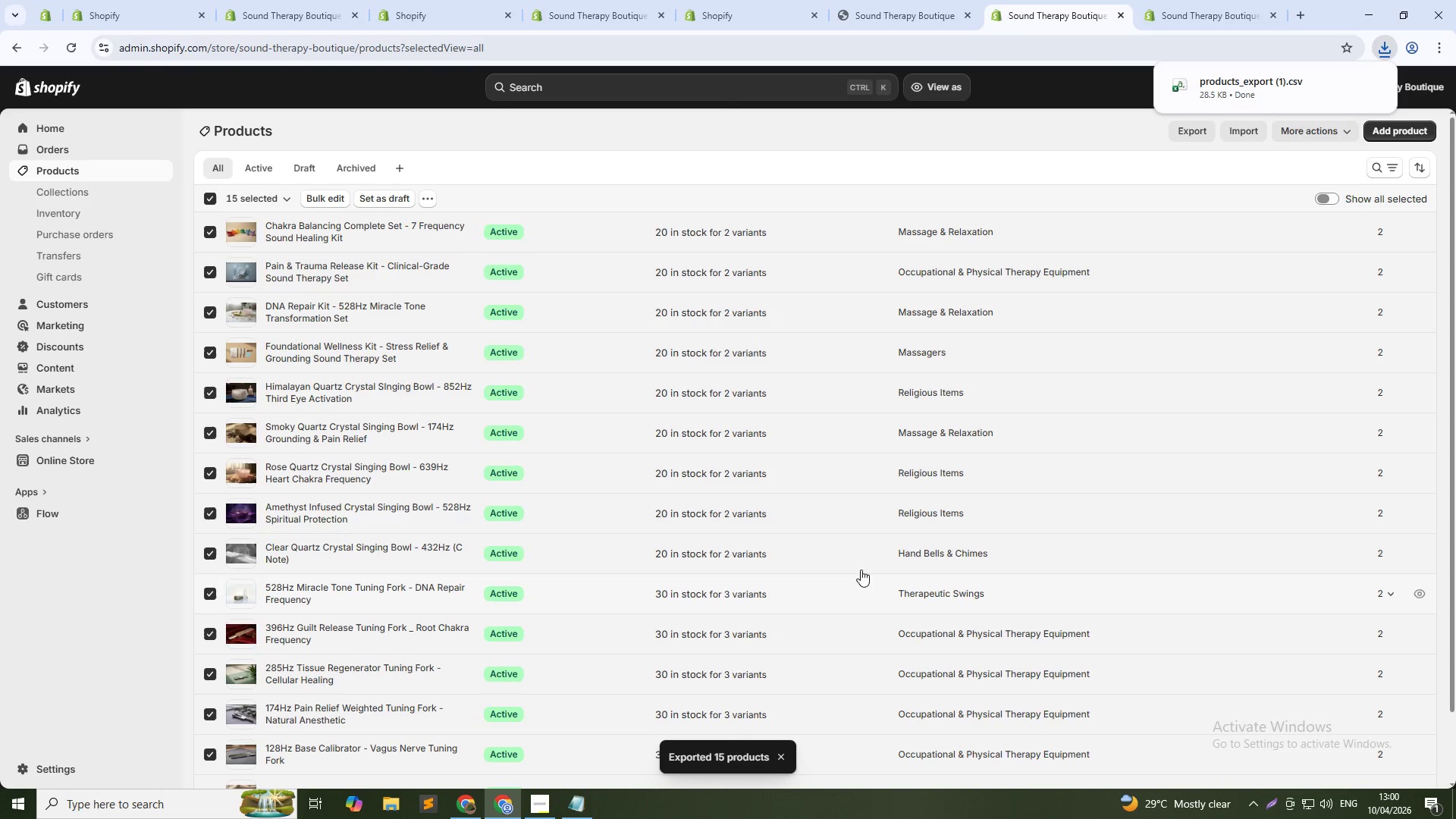 
wait(8.0)
 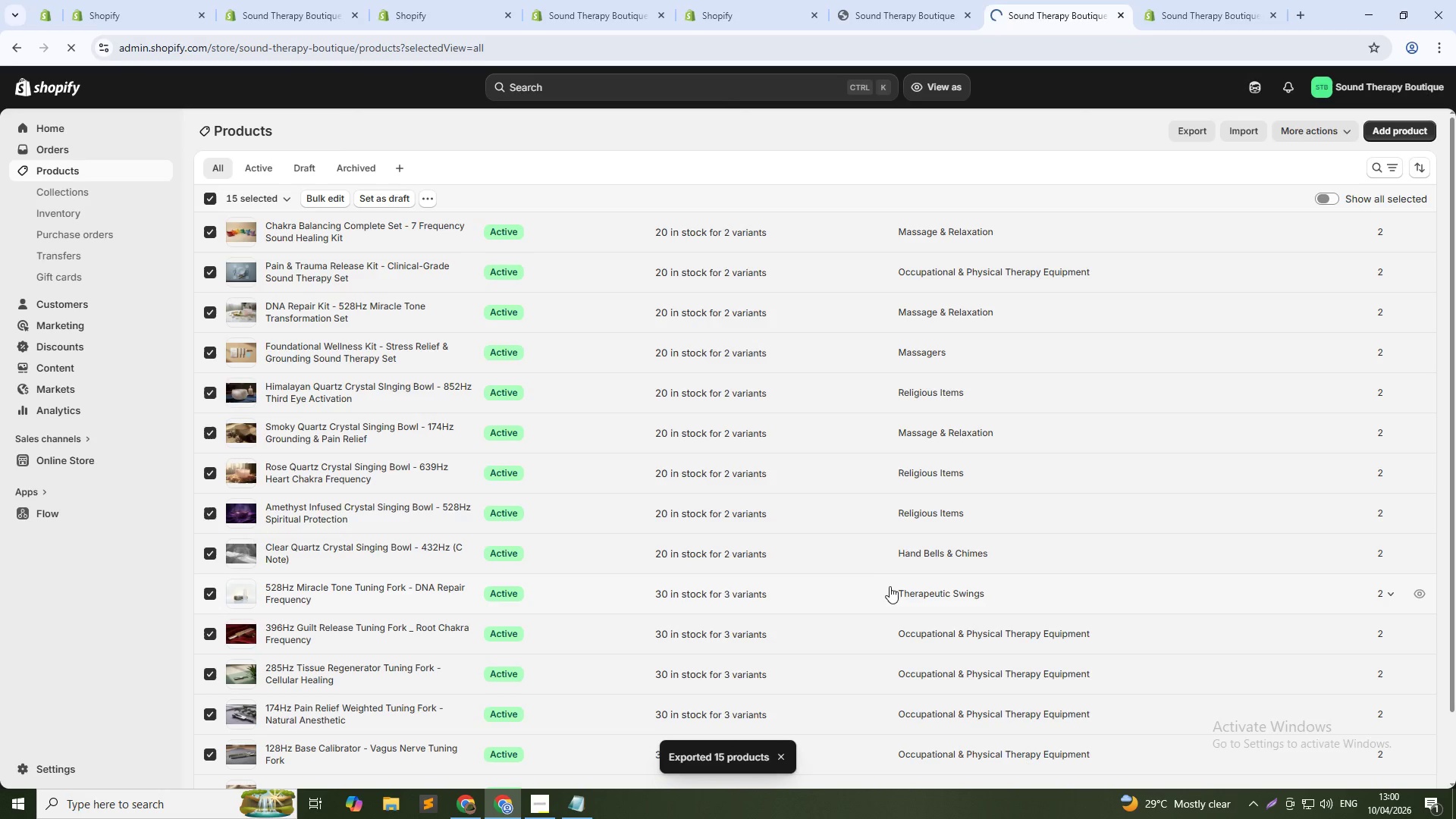 
left_click([900, 0])
 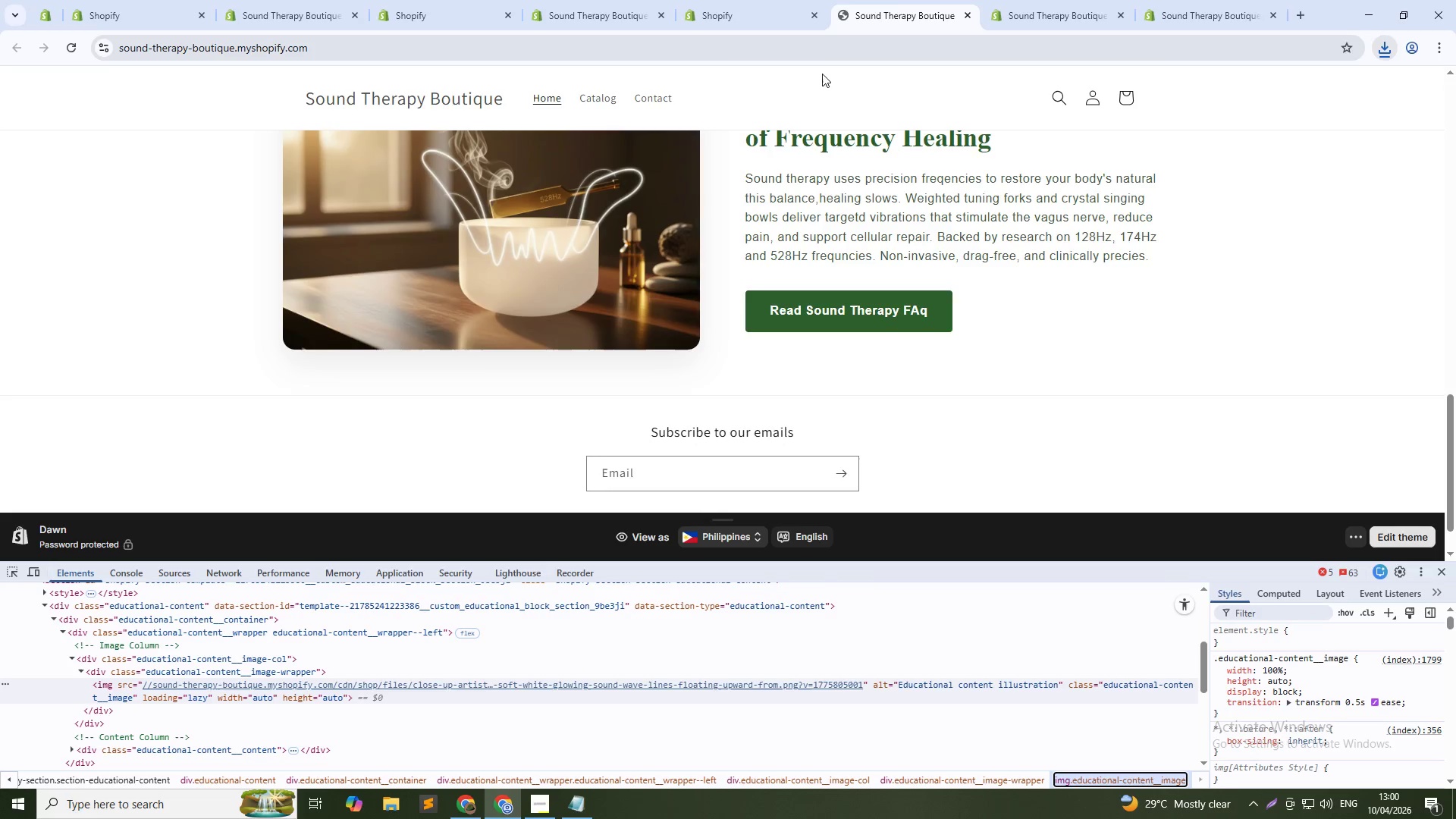 
scroll: coordinate [913, 333], scroll_direction: up, amount: 2.0
 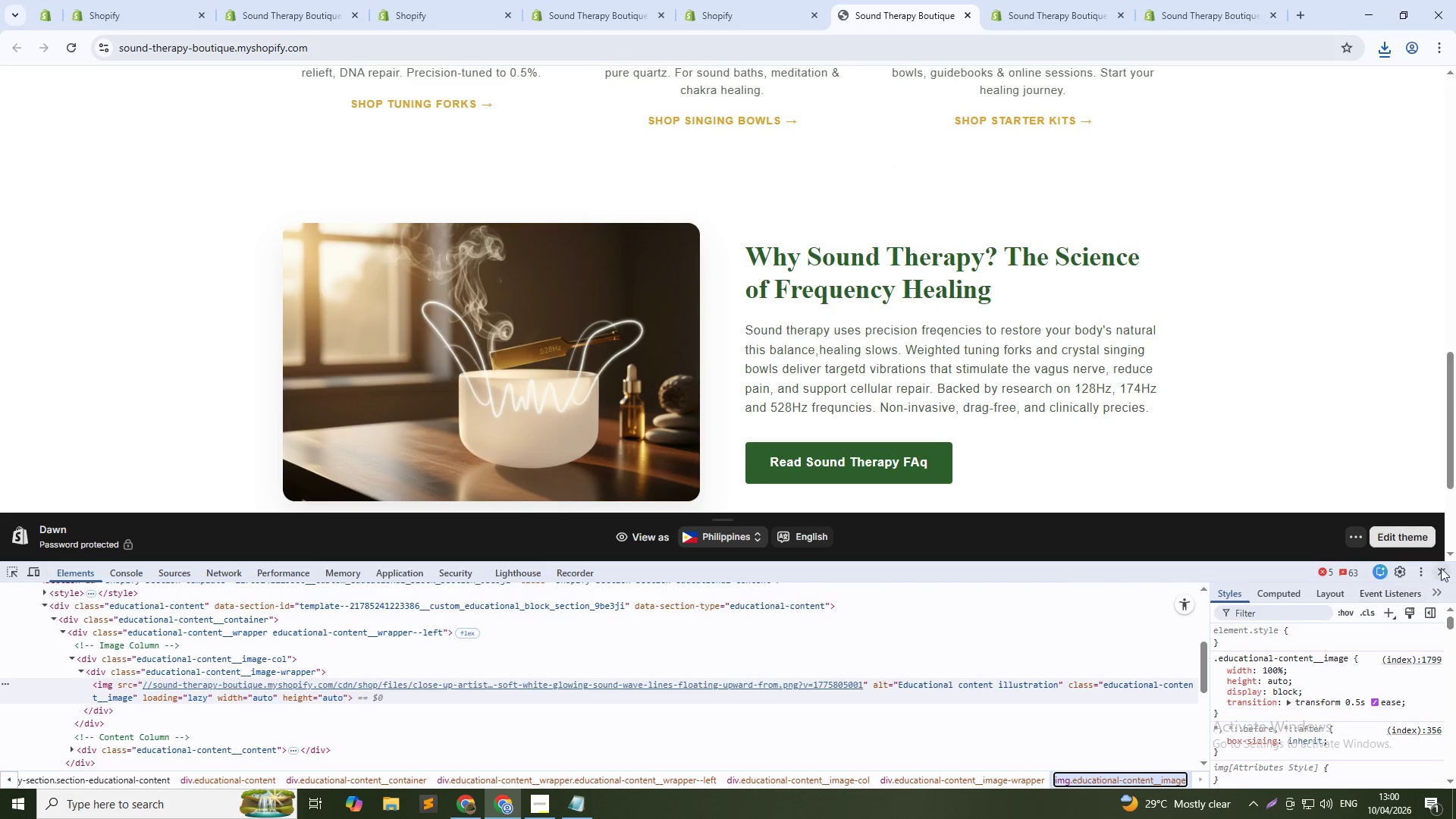 
left_click([1443, 568])
 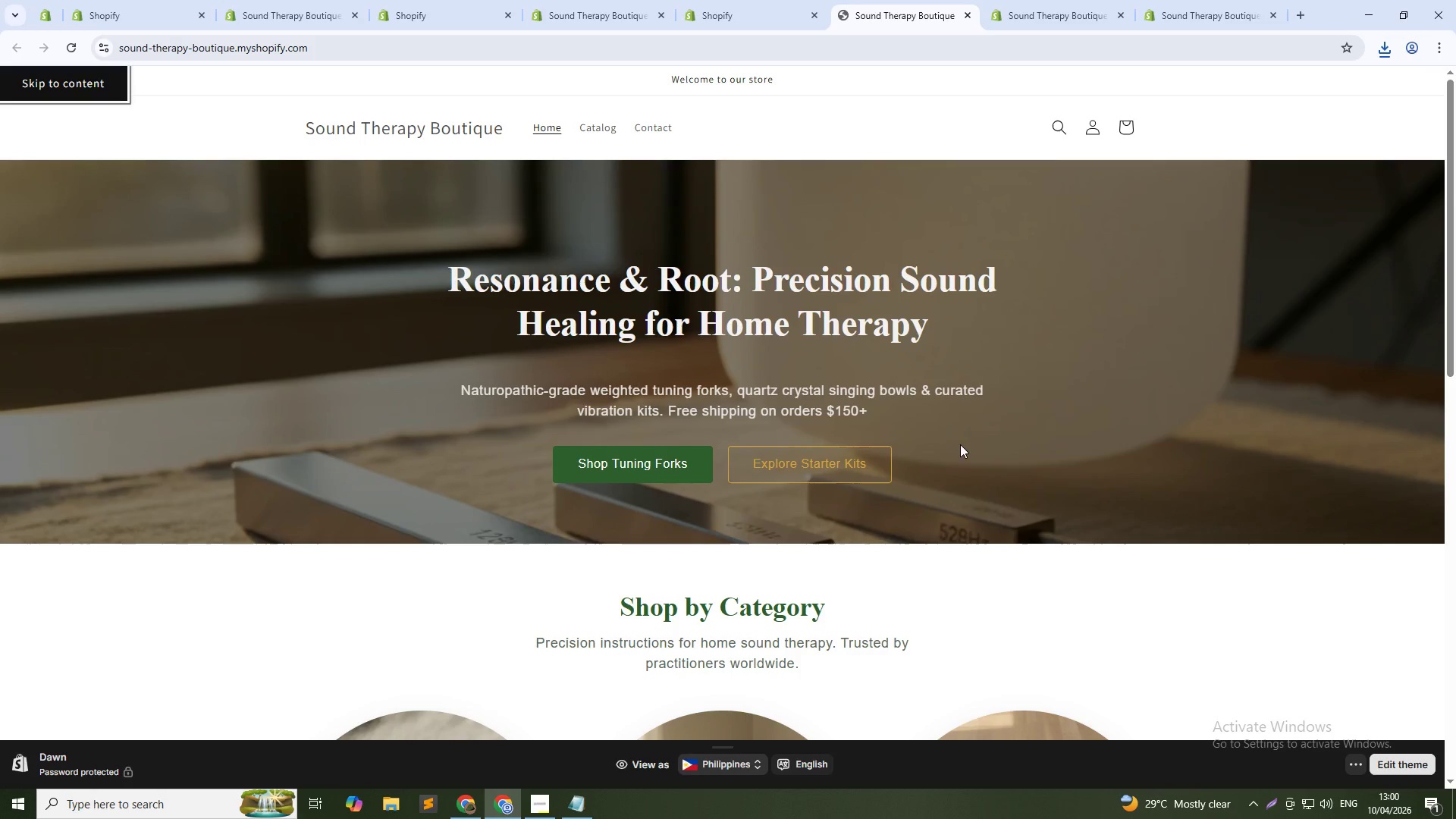 
scroll: coordinate [682, 413], scroll_direction: up, amount: 7.0
 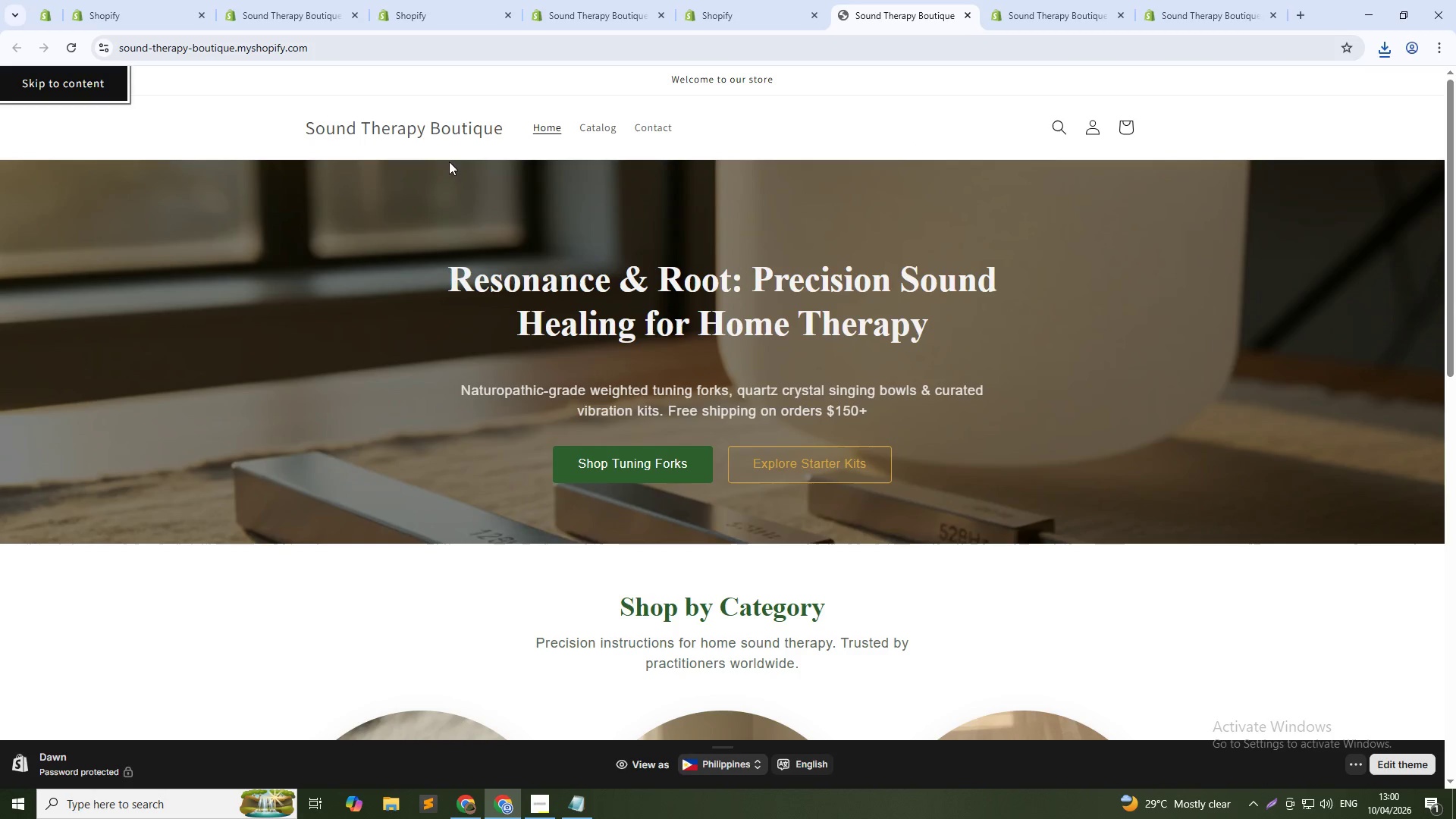 
key(PrintScreen)
 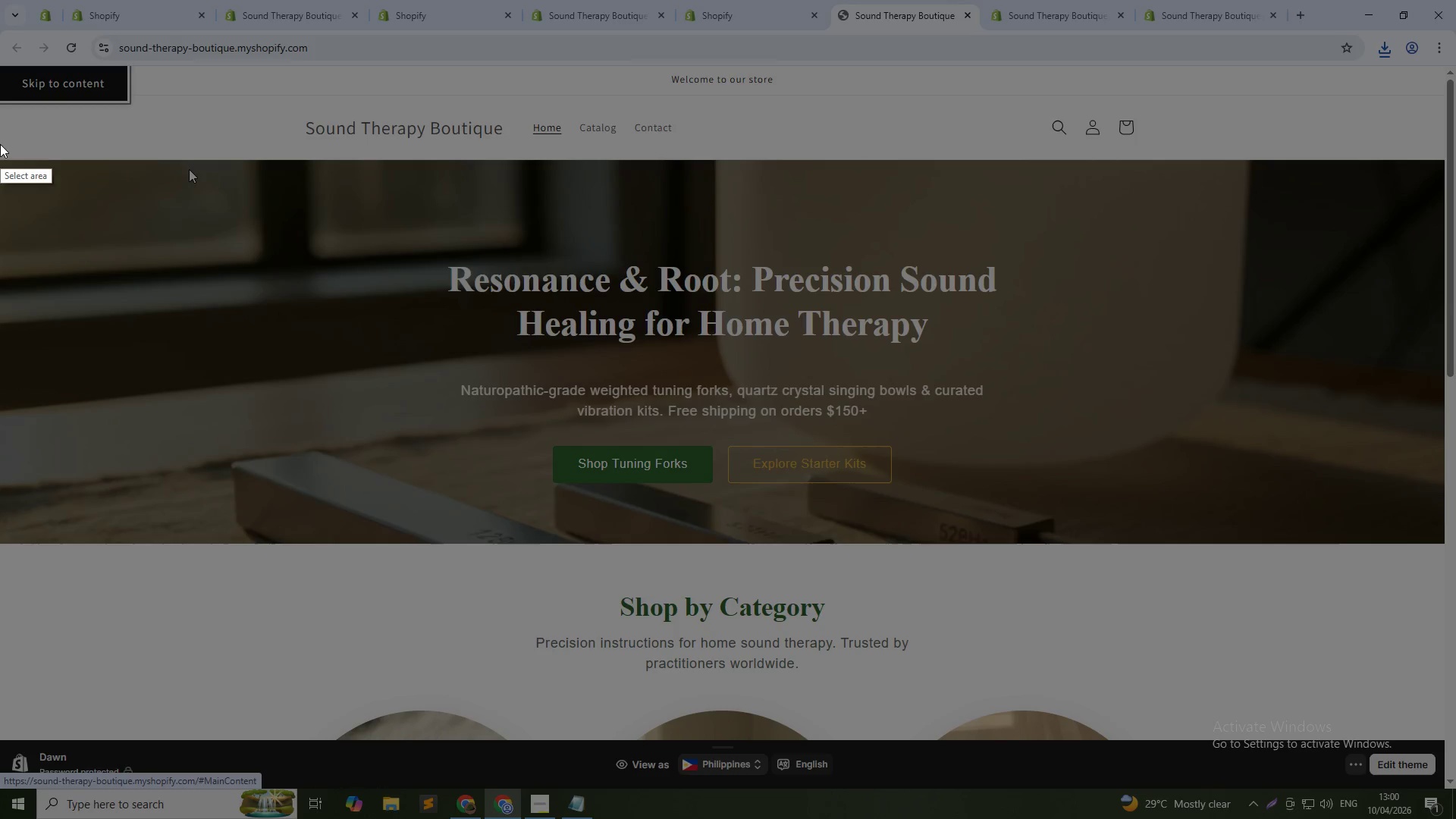 
left_click_drag(start_coordinate=[0, 144], to_coordinate=[1452, 552])
 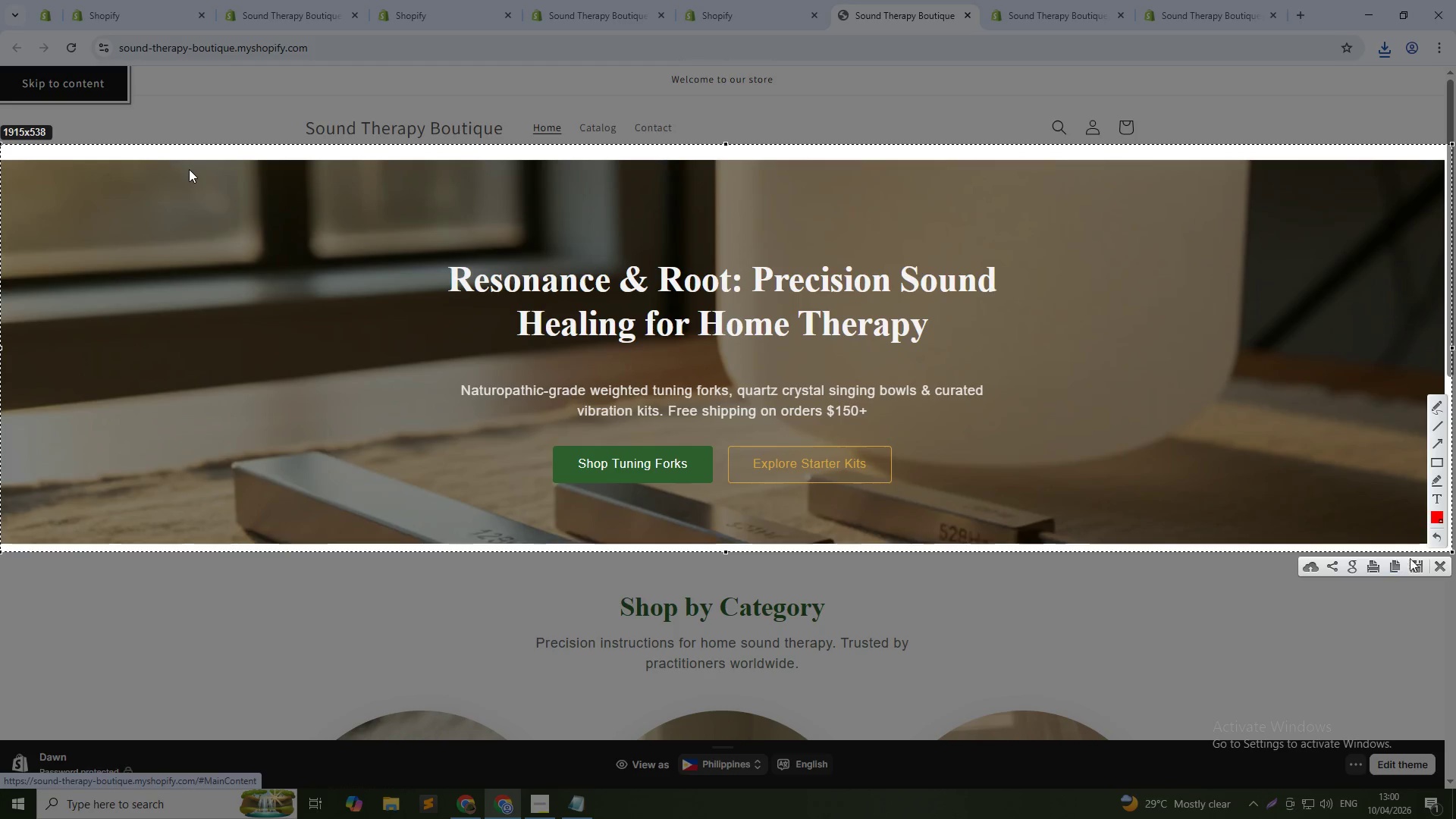 
left_click([1414, 554])
 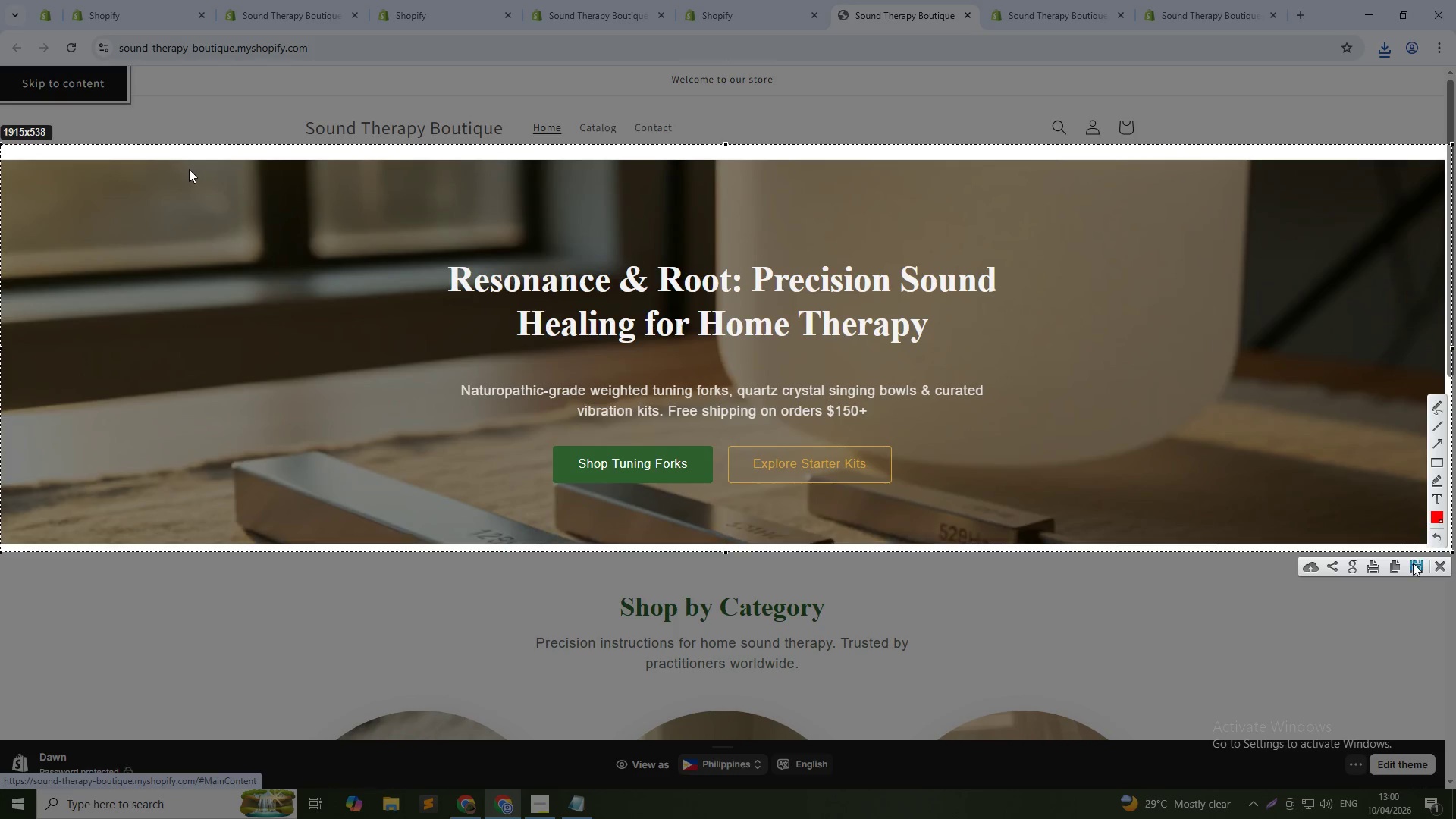 
left_click([1413, 563])
 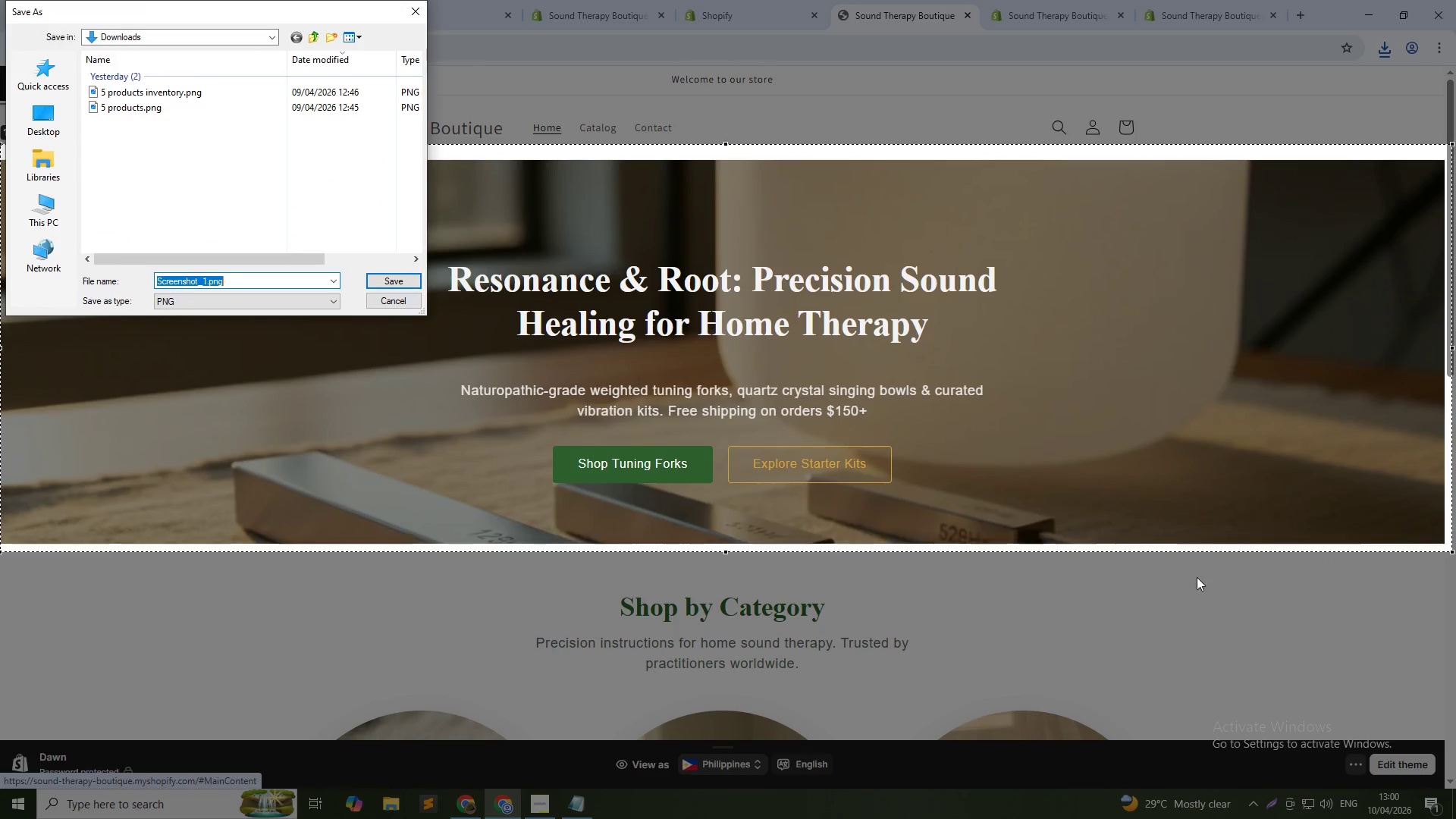 
type(G)
key(Backspace)
type(Home )
 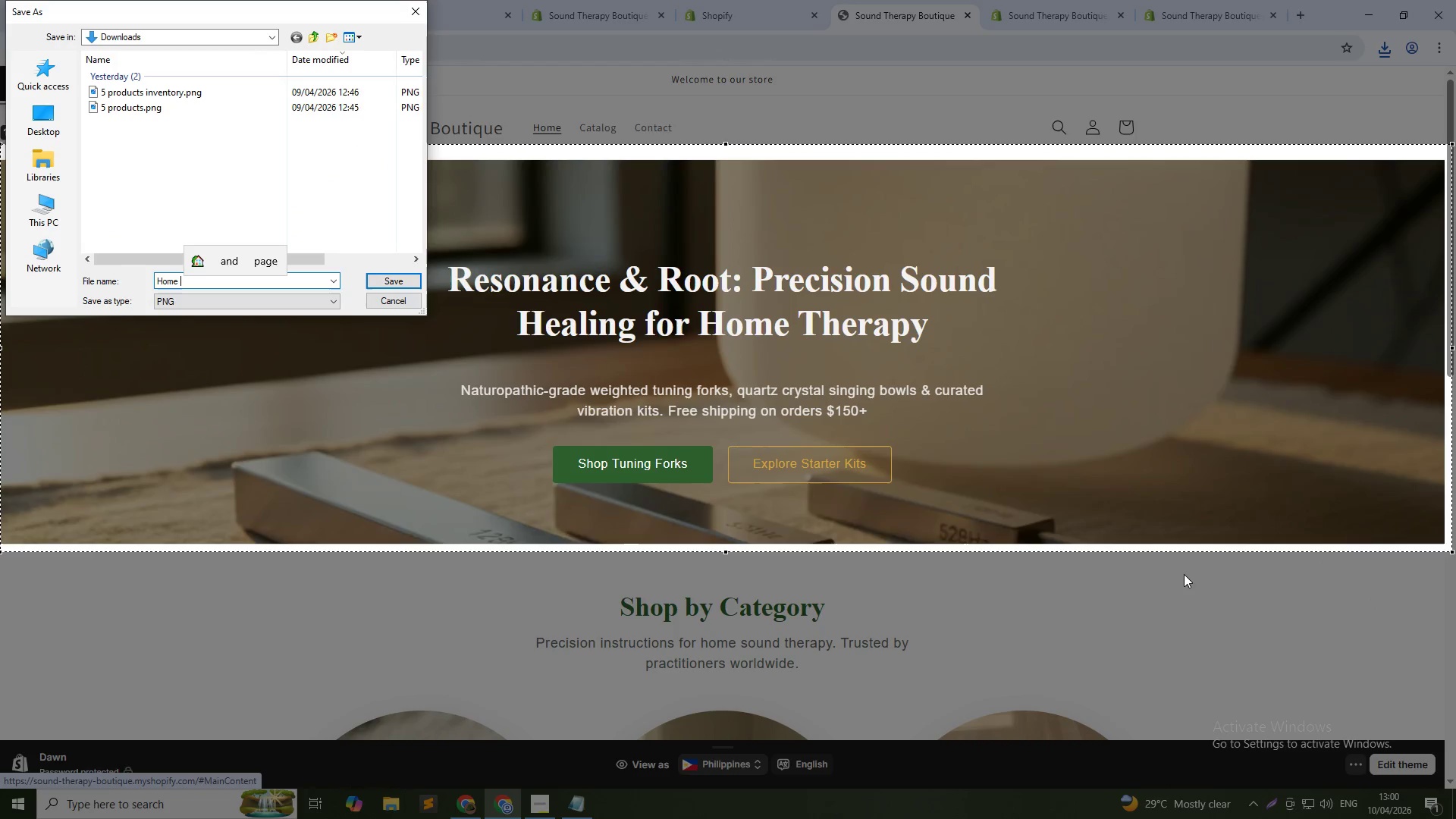 
type(Page Hero banner)
 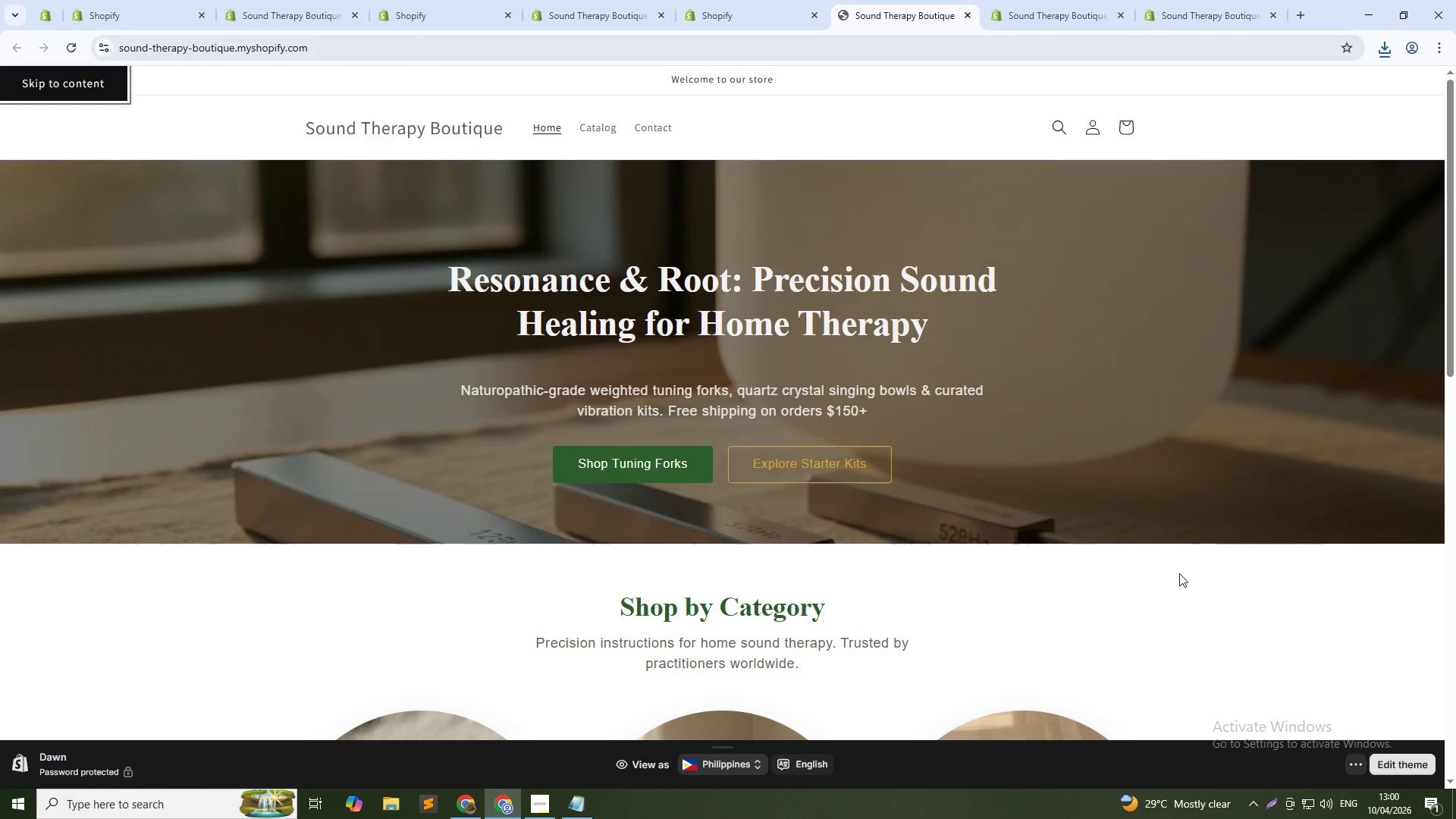 
 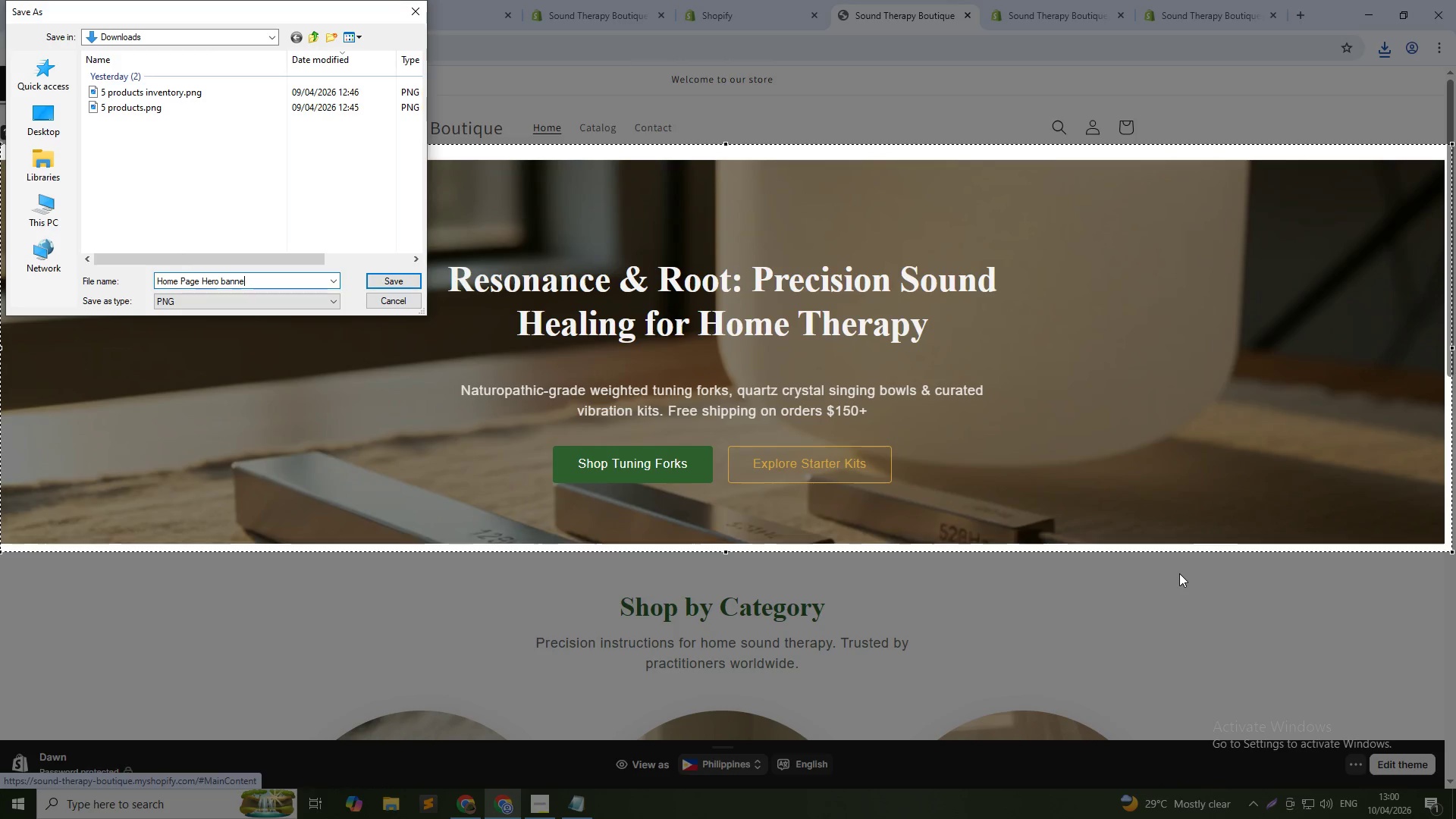 
key(Enter)
 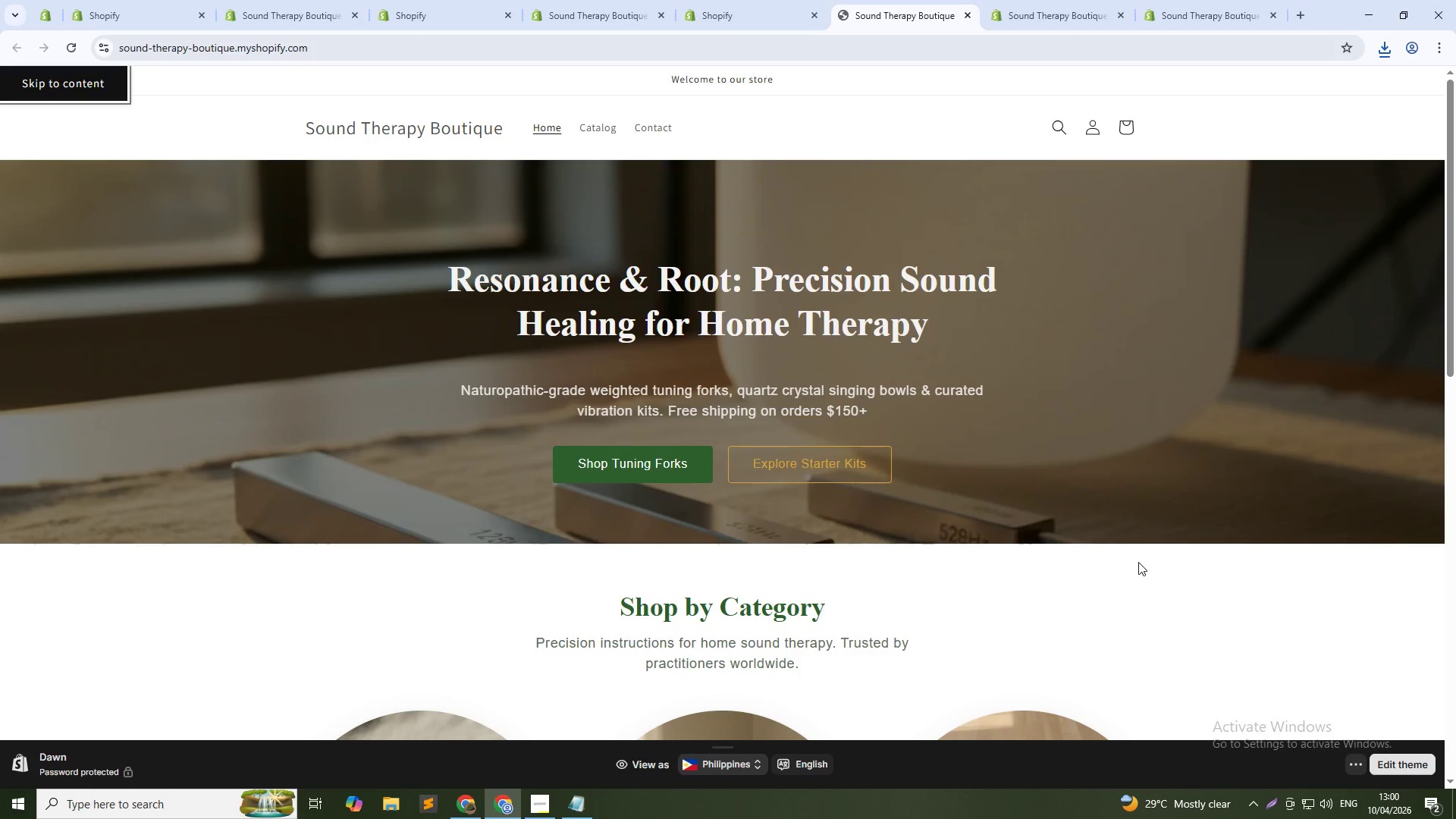 
scroll: coordinate [943, 502], scroll_direction: down, amount: 4.0
 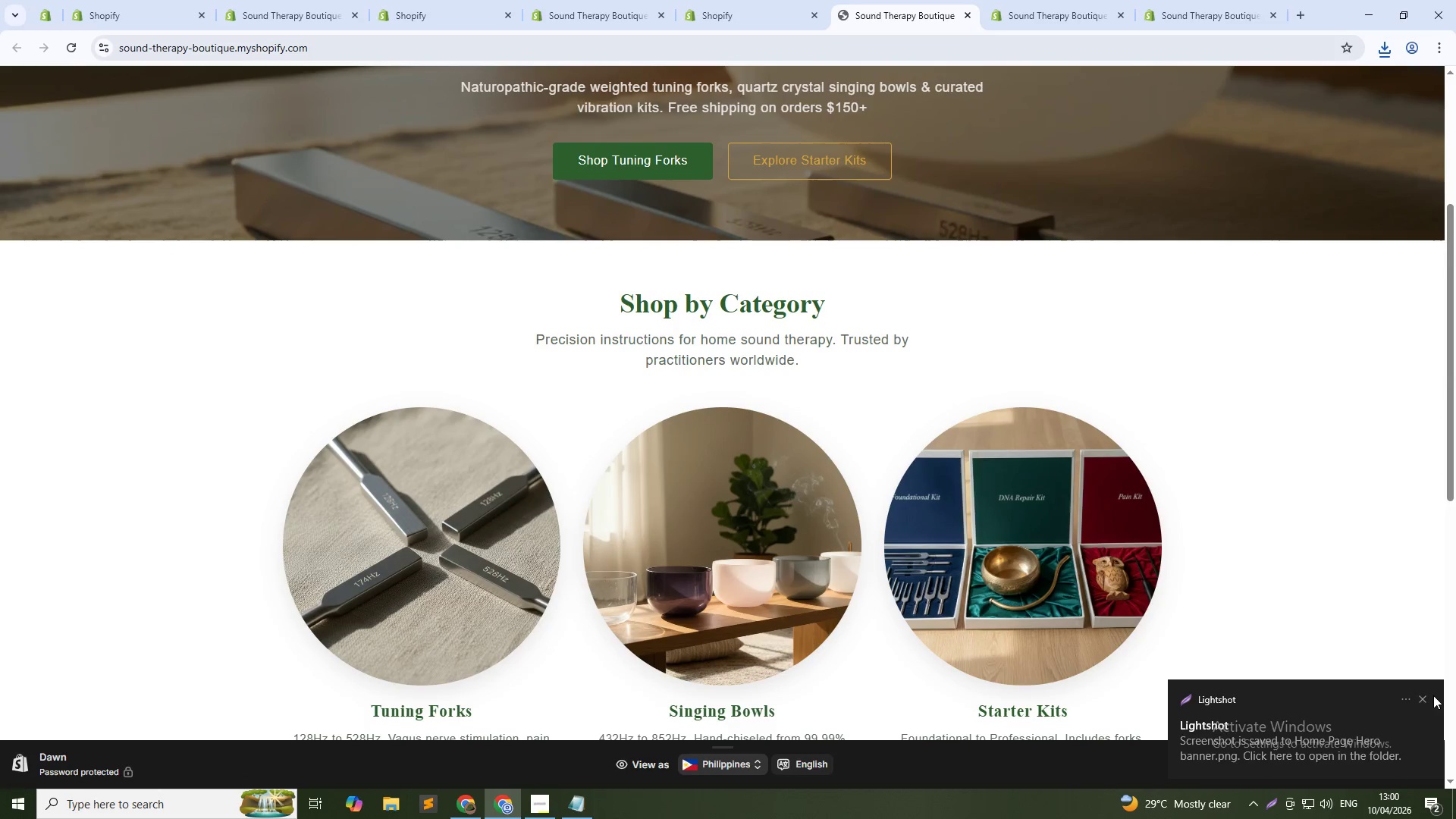 
left_click([1423, 695])
 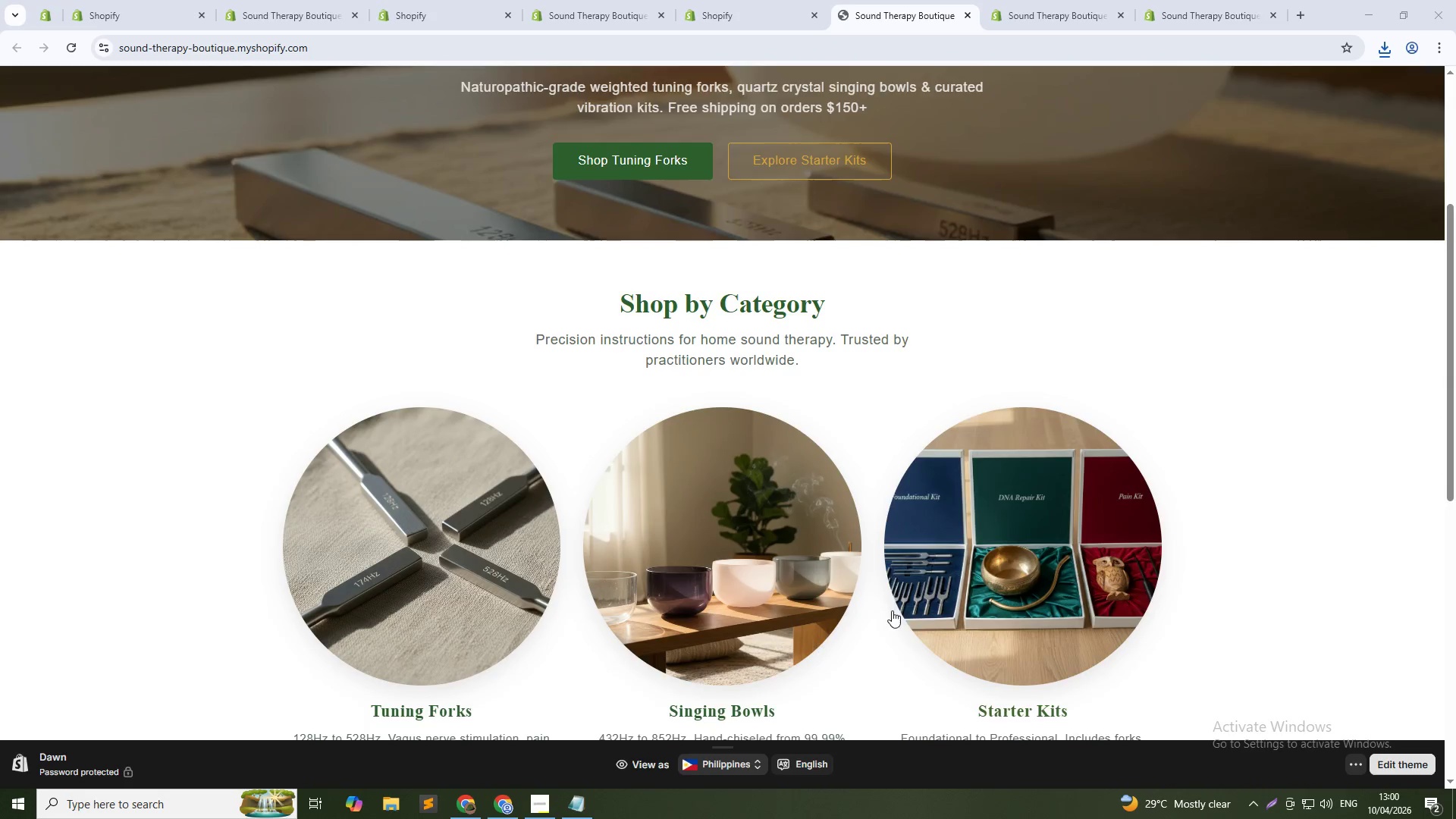 
scroll: coordinate [858, 604], scroll_direction: down, amount: 2.0
 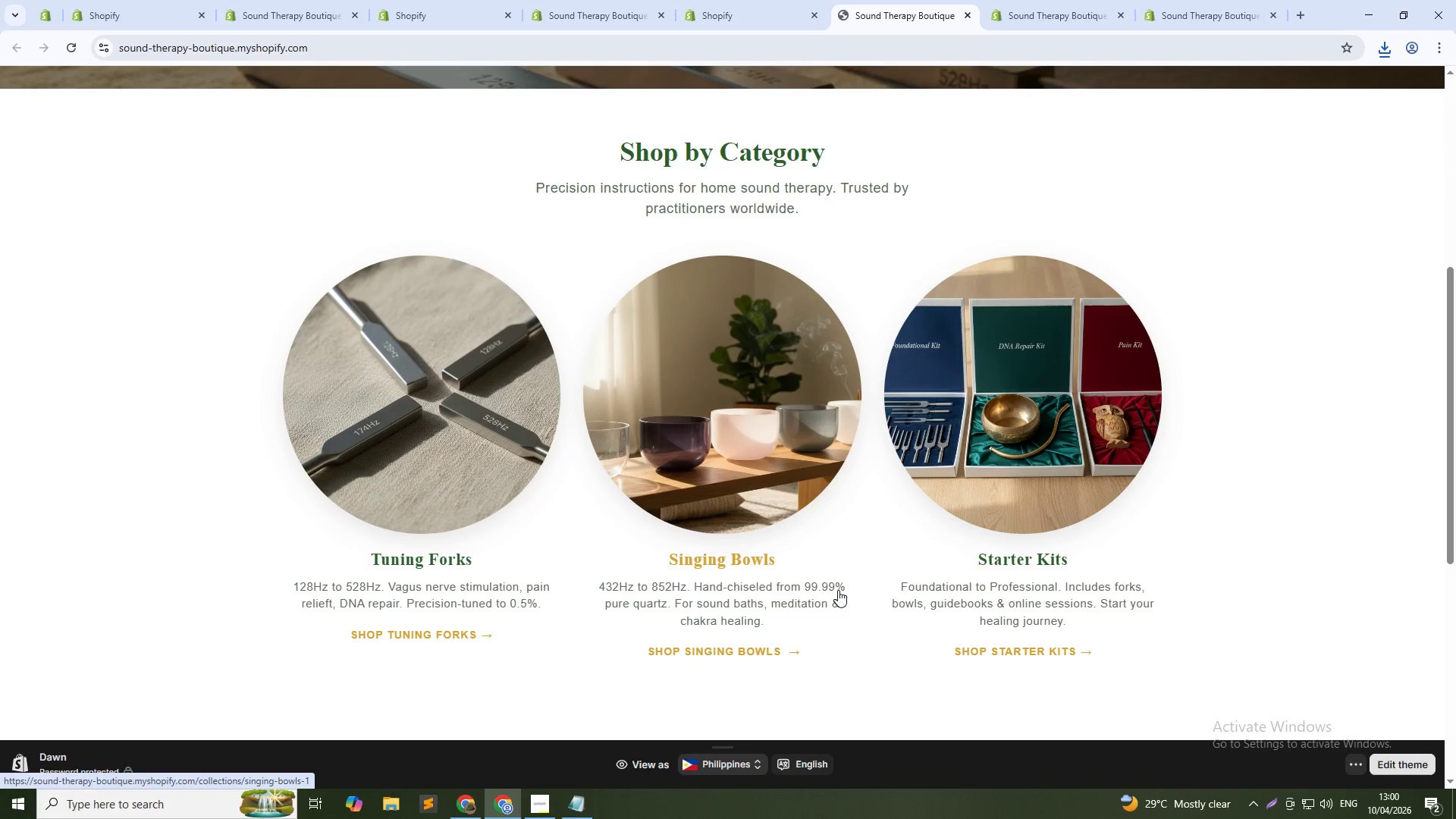 
key(PrintScreen)
 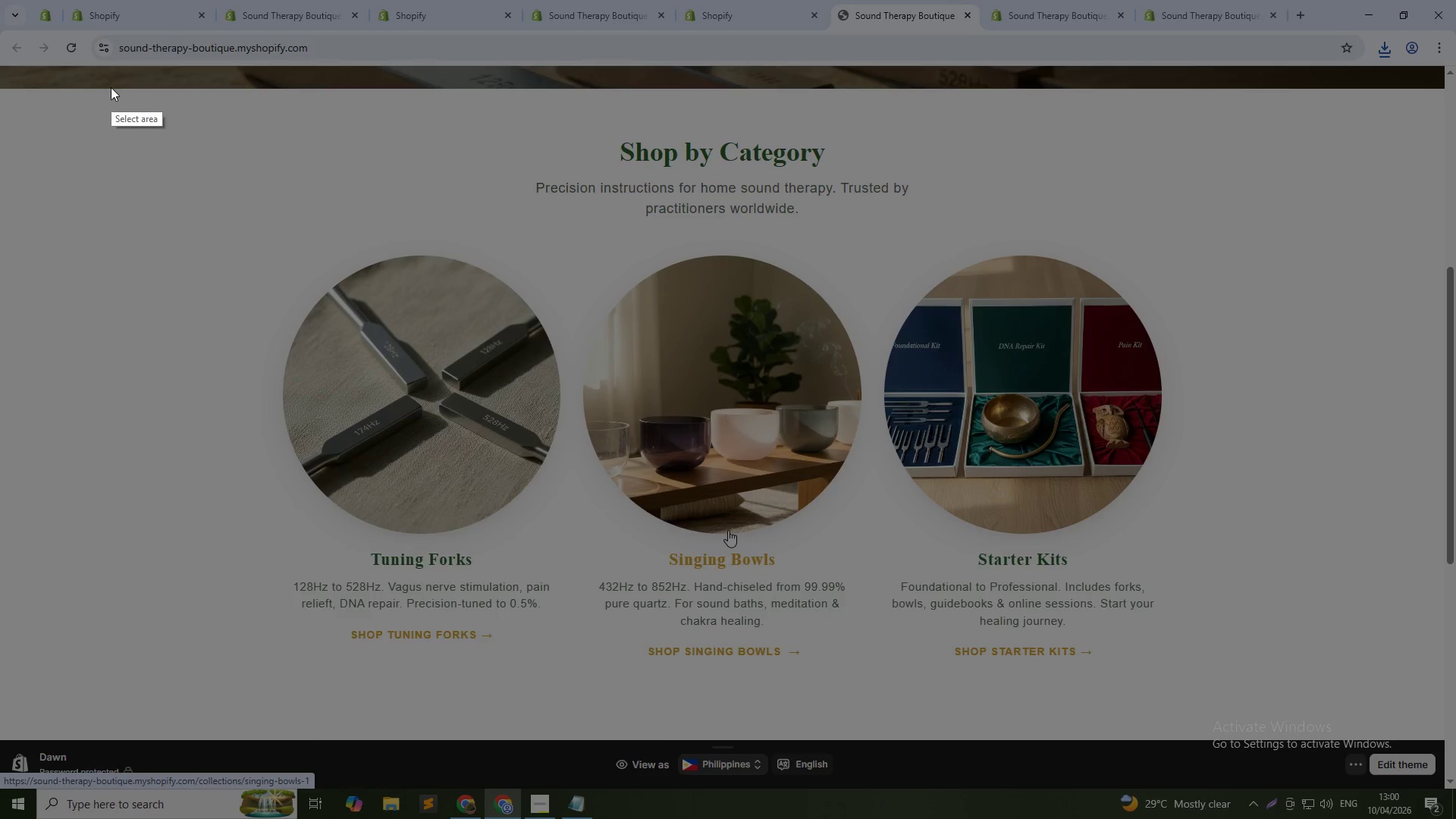 
left_click_drag(start_coordinate=[102, 88], to_coordinate=[1357, 698])
 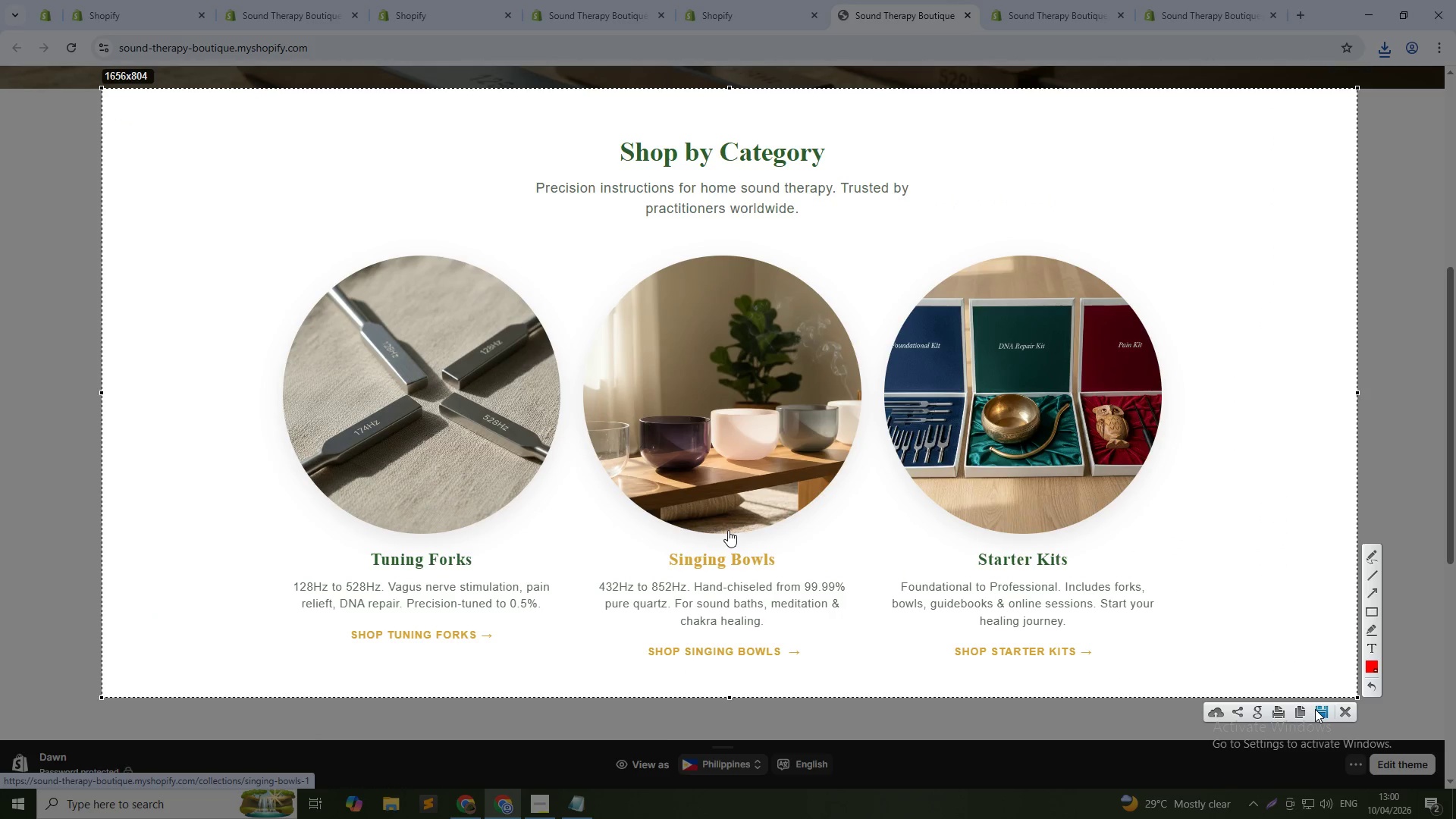 
left_click([1315, 709])
 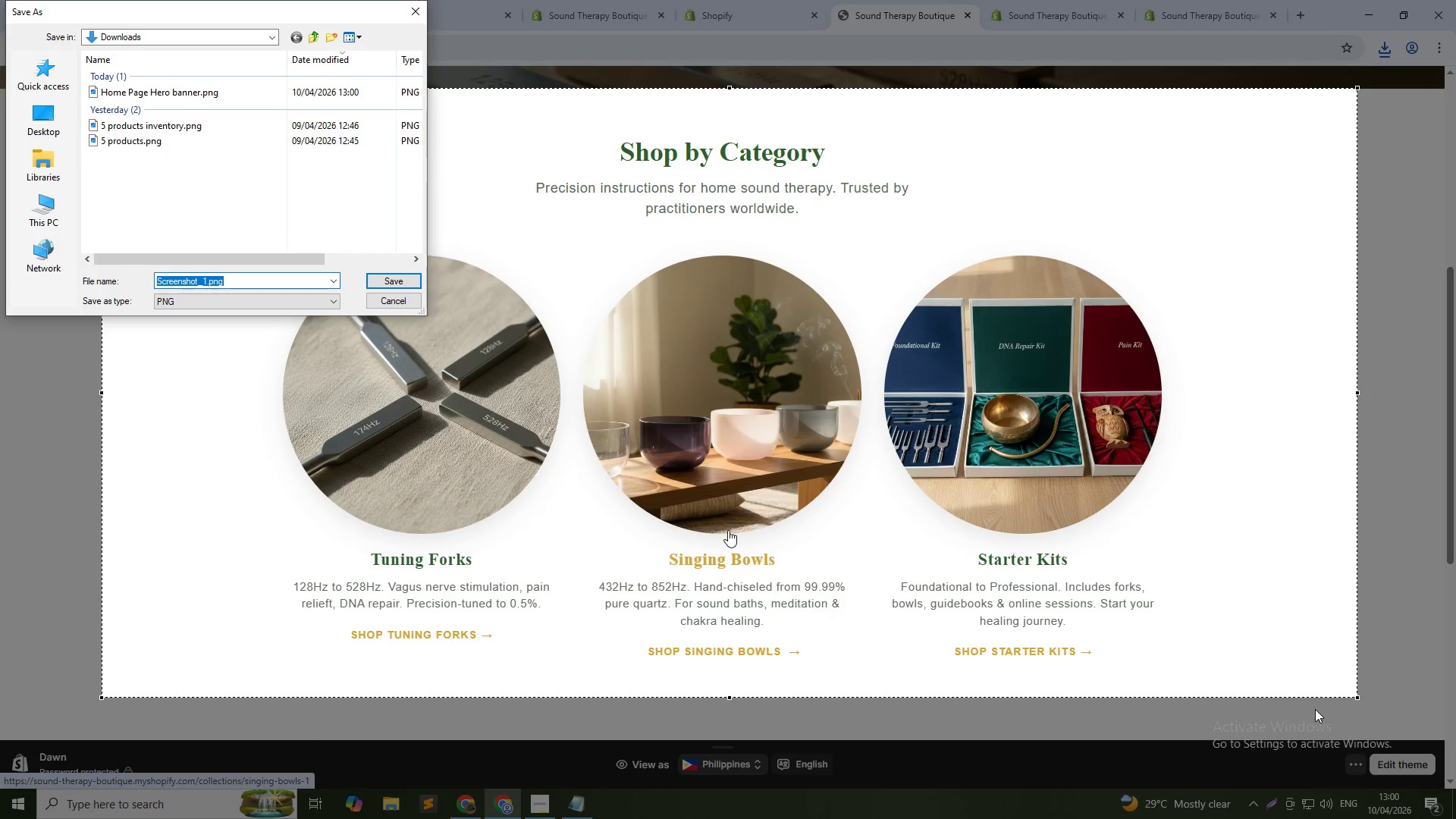 
type(Home p)
key(Backspace)
type(PAge)
key(Backspace)
key(Backspace)
key(Backspace)
type(age )
 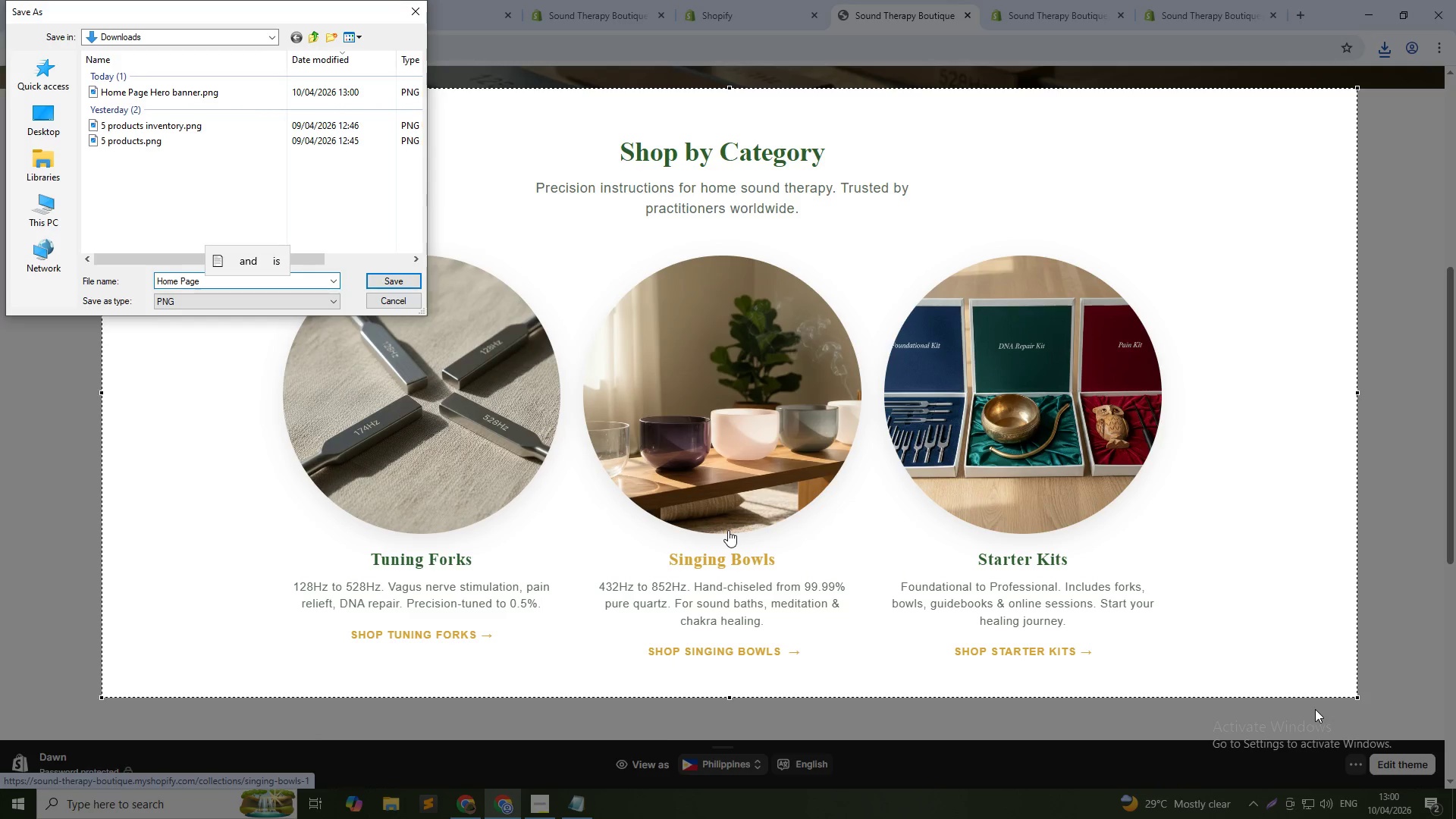 
wait(7.14)
 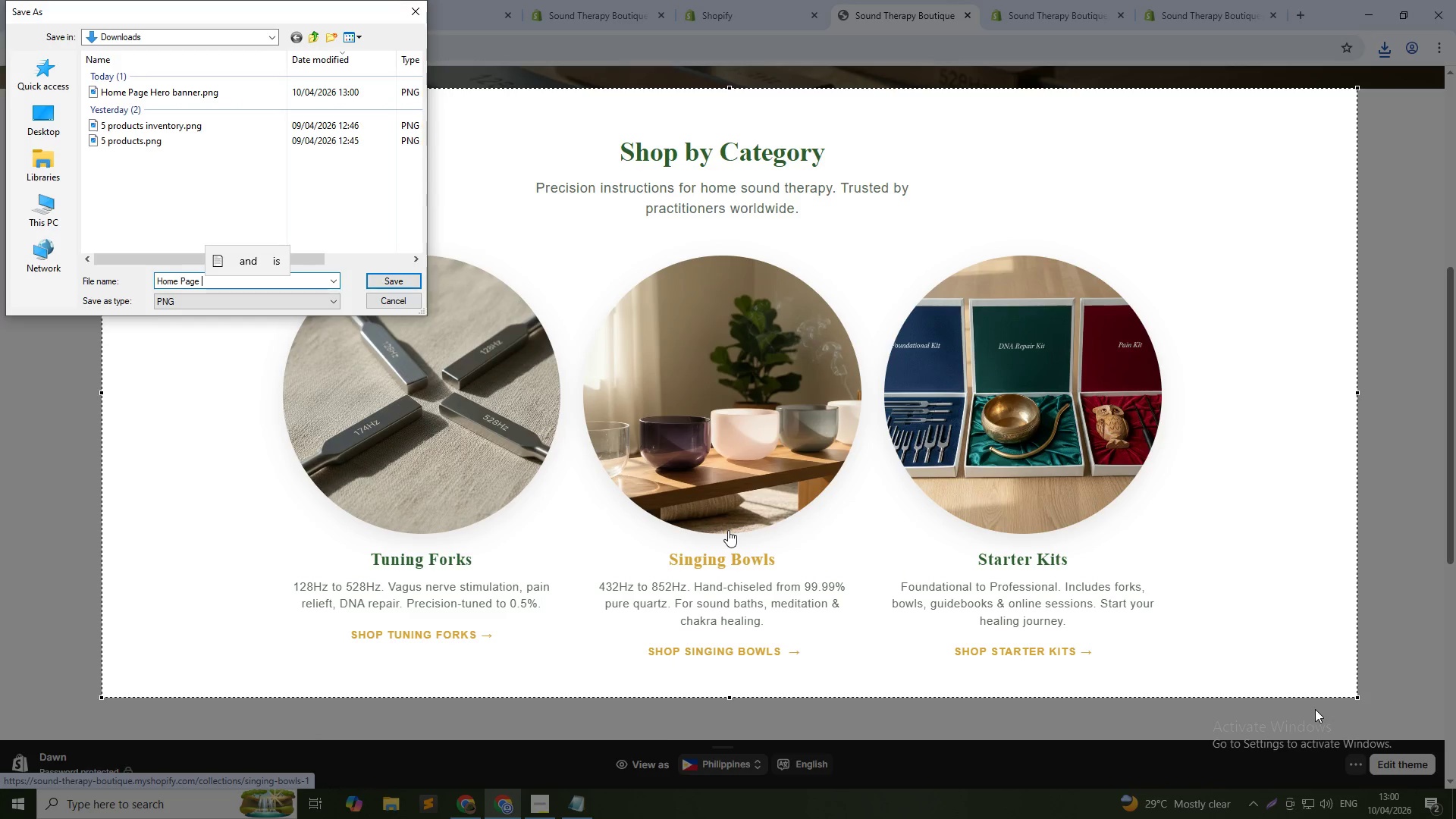 
type(Featured COll)
key(Backspace)
key(Backspace)
key(Backspace)
type(ollections)
 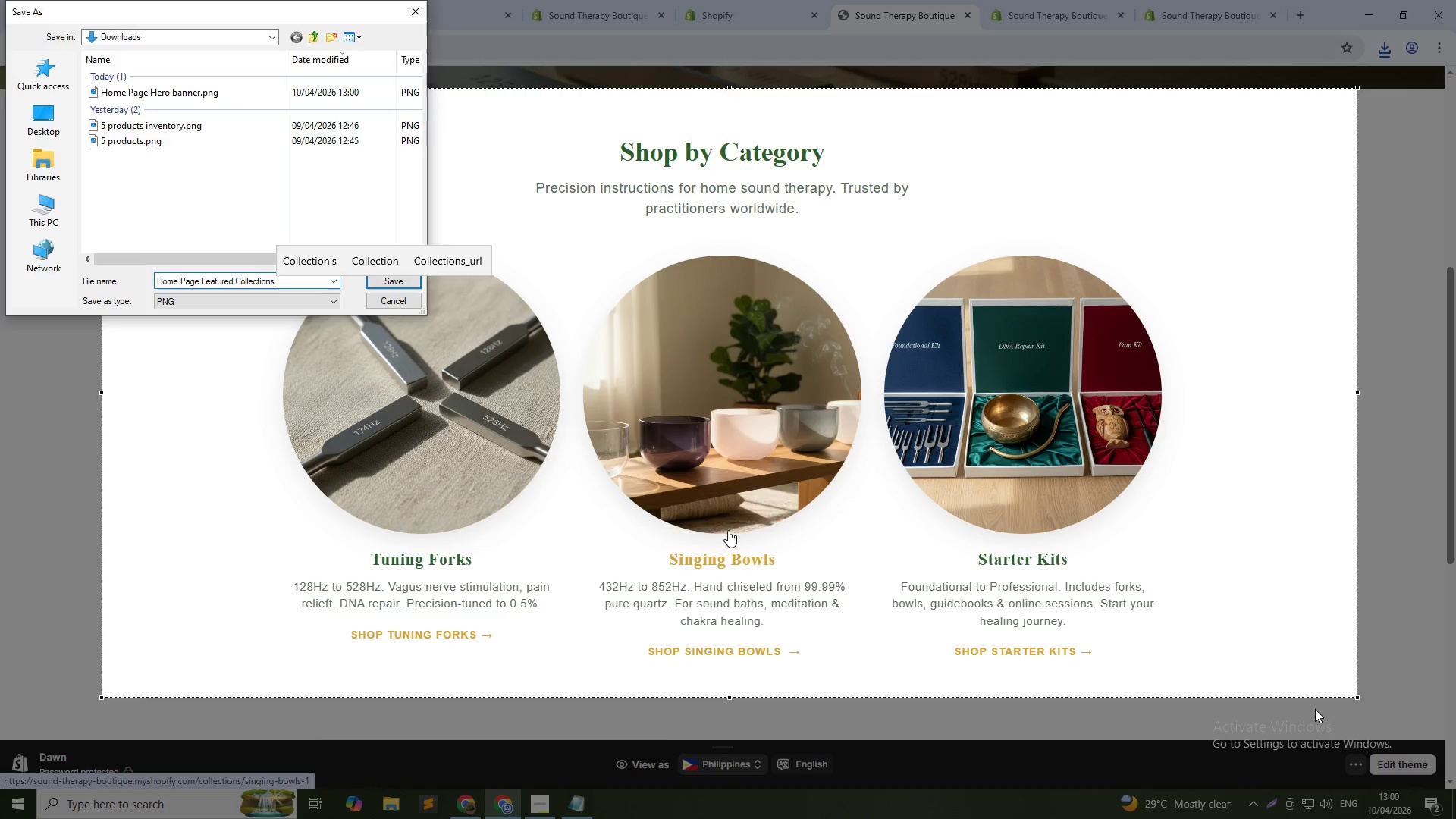 
key(Enter)
 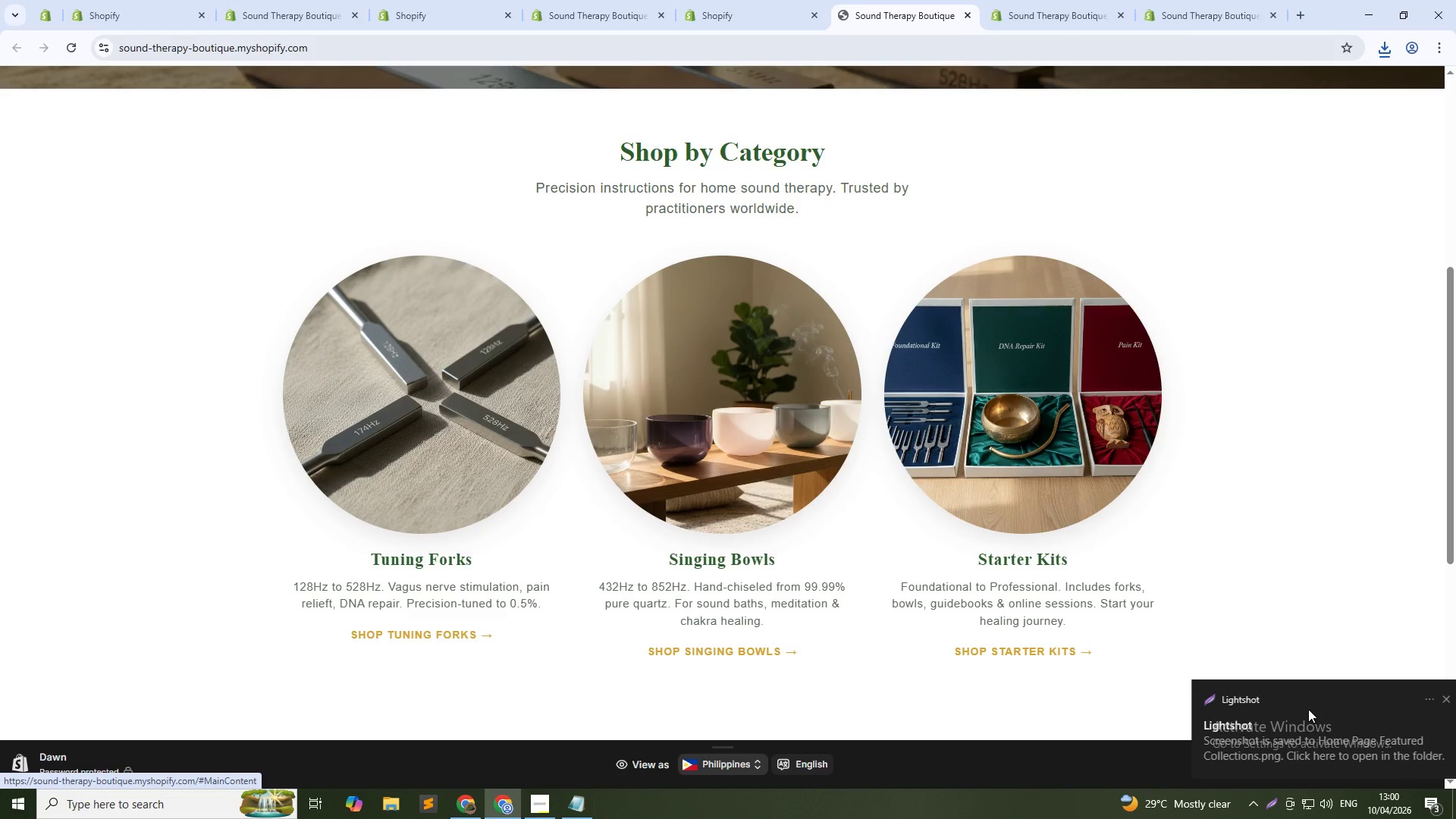 
scroll: coordinate [791, 484], scroll_direction: down, amount: 7.0
 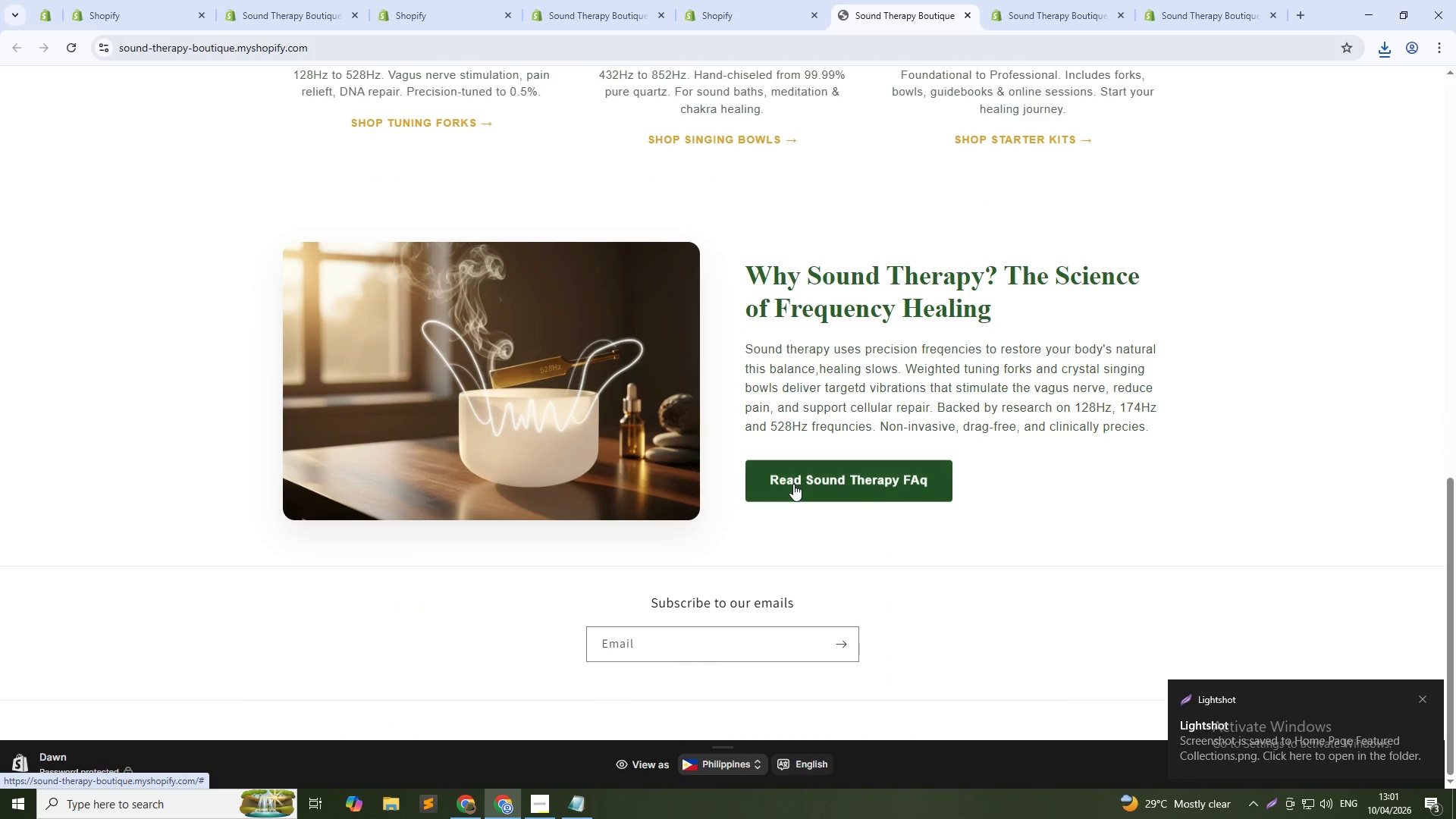 
key(PrintScreen)
 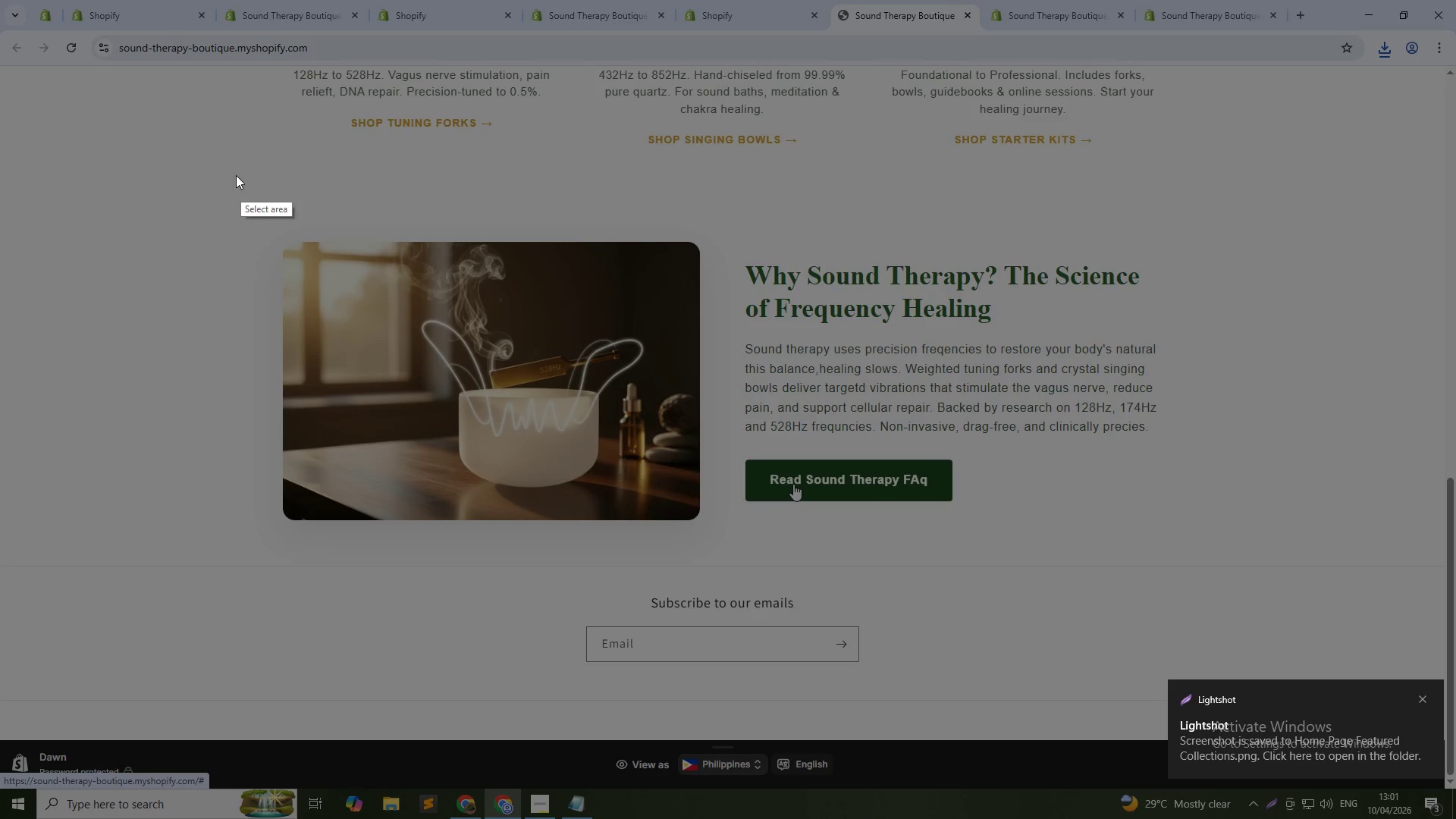 
left_click_drag(start_coordinate=[174, 167], to_coordinate=[1332, 570])
 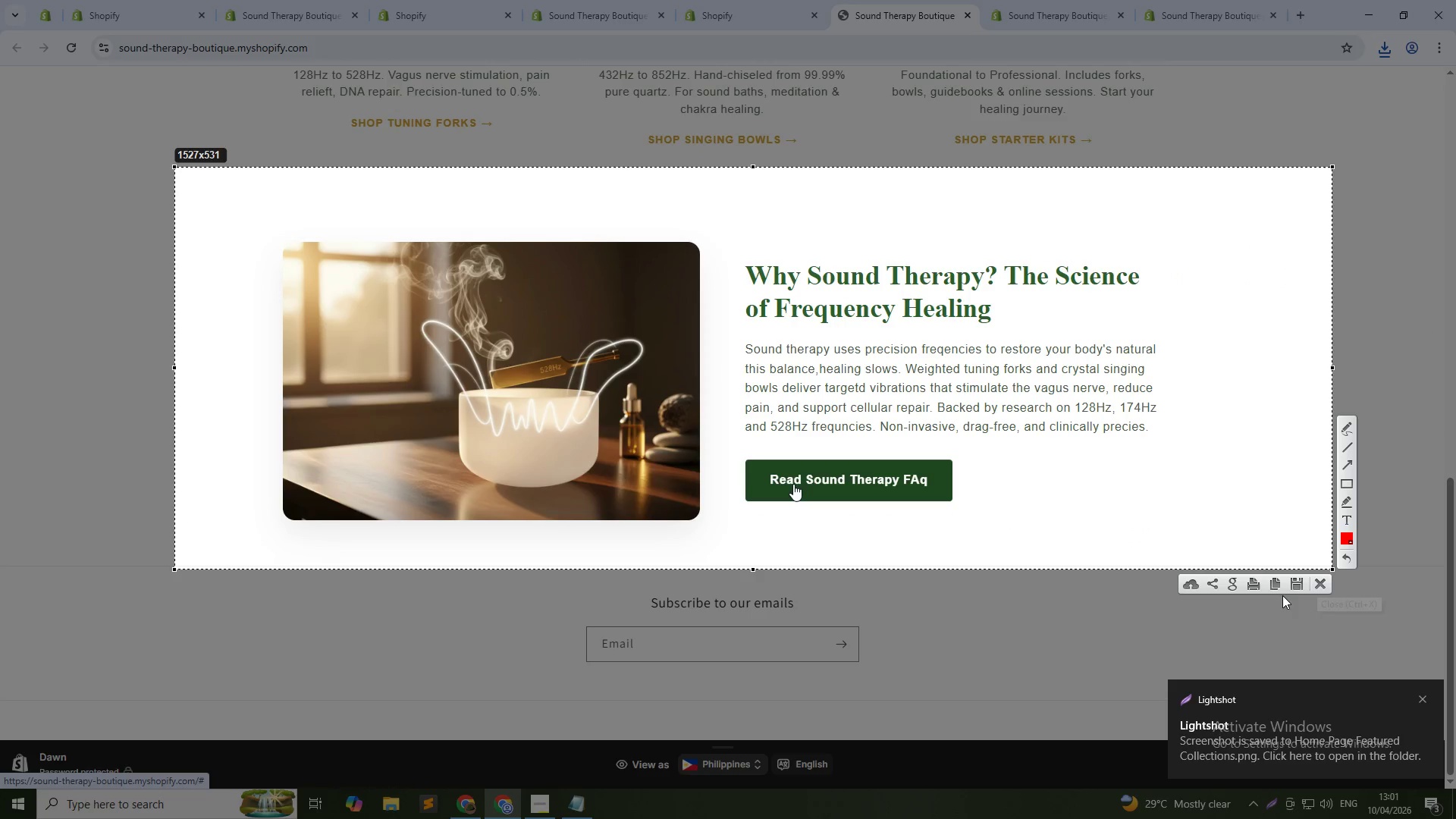 
key(Escape)
 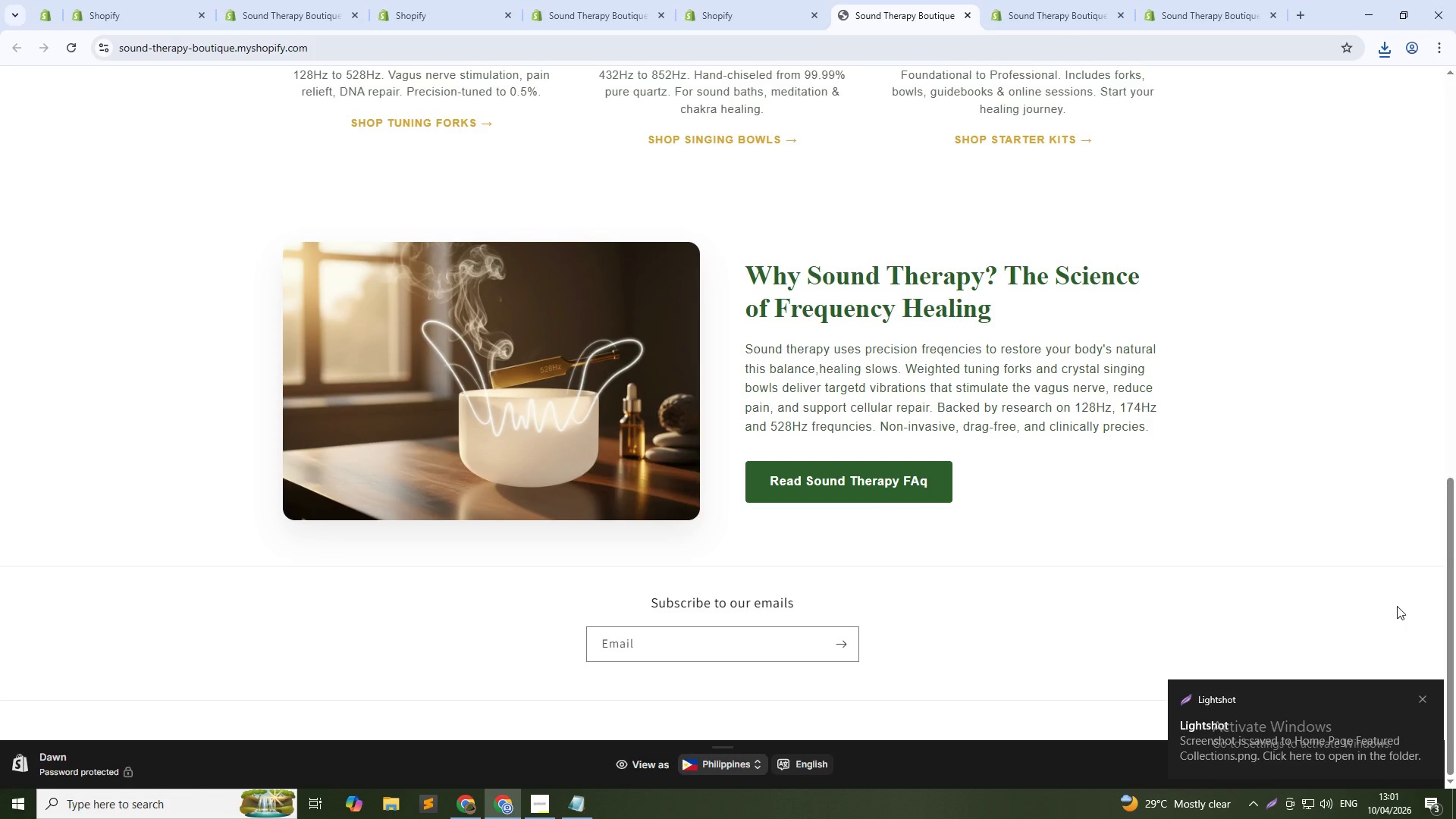 
key(PrintScreen)
 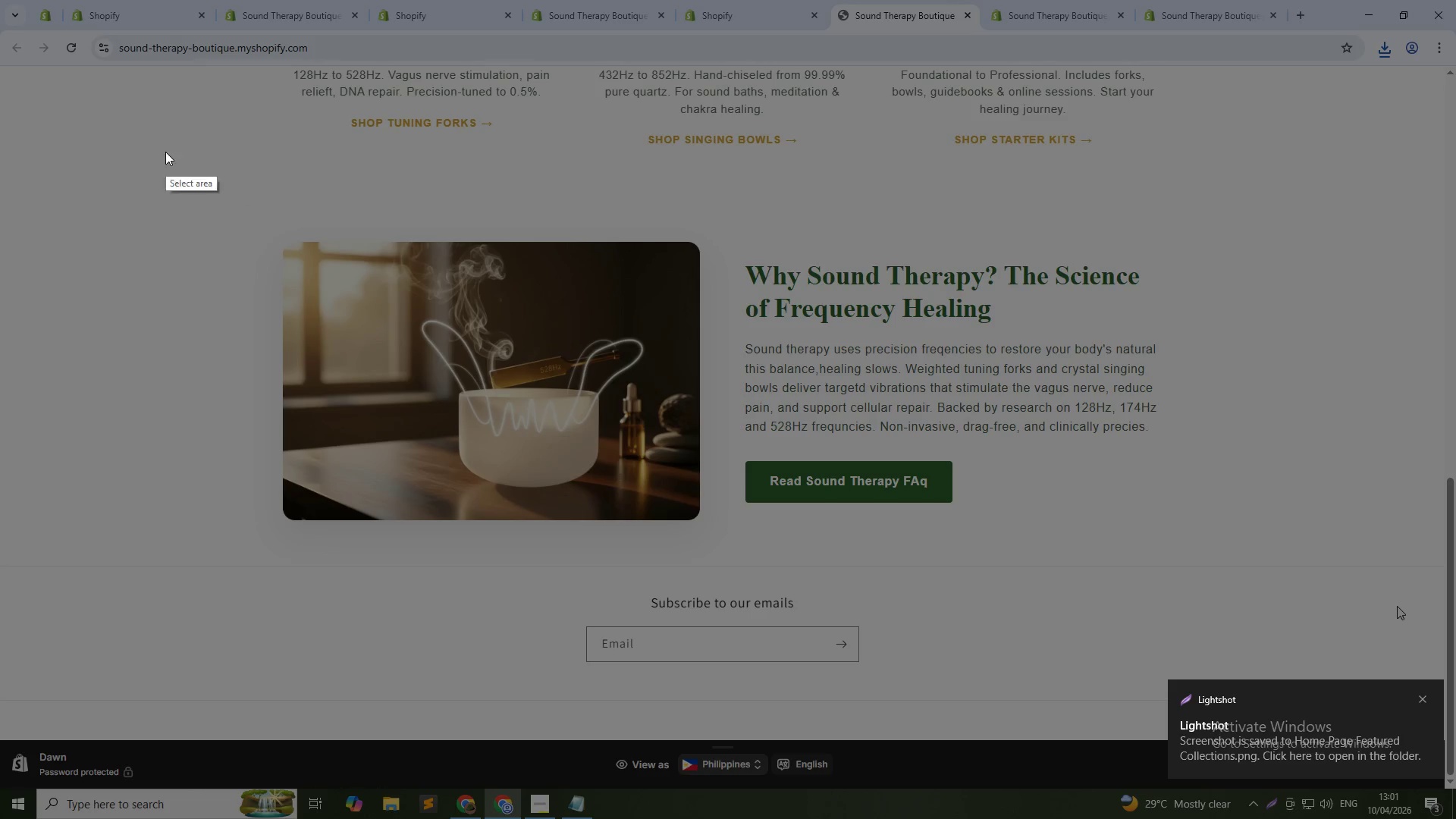 
left_click_drag(start_coordinate=[144, 138], to_coordinate=[1363, 564])
 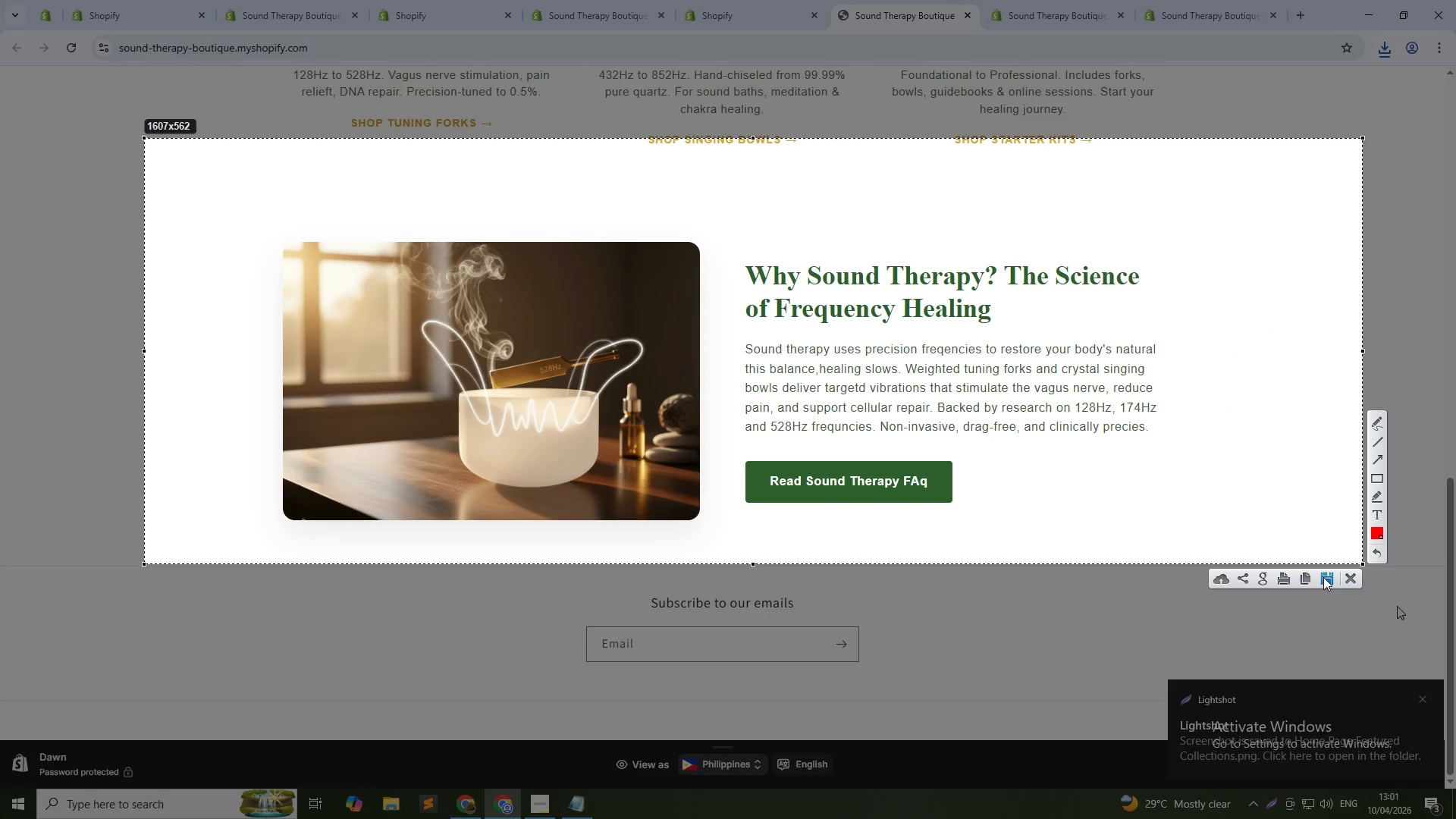 
left_click([1329, 577])
 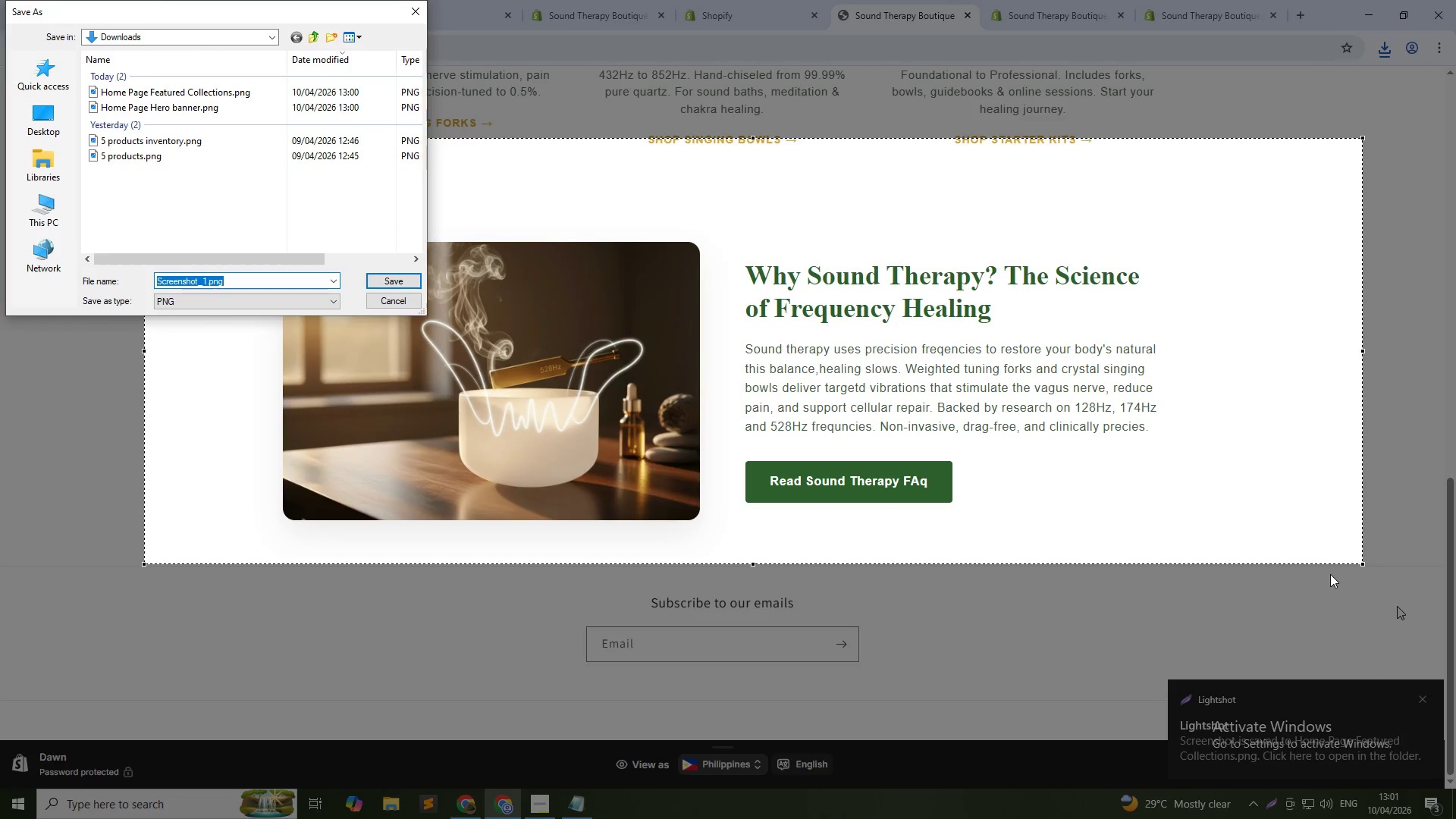 
type(Sound TherHome pA)
key(Backspace)
type(Page Se)
key(Backspace)
key(Backspace)
type(SOund T)
key(Backspace)
key(Backspace)
type(ound Therapy Section)
 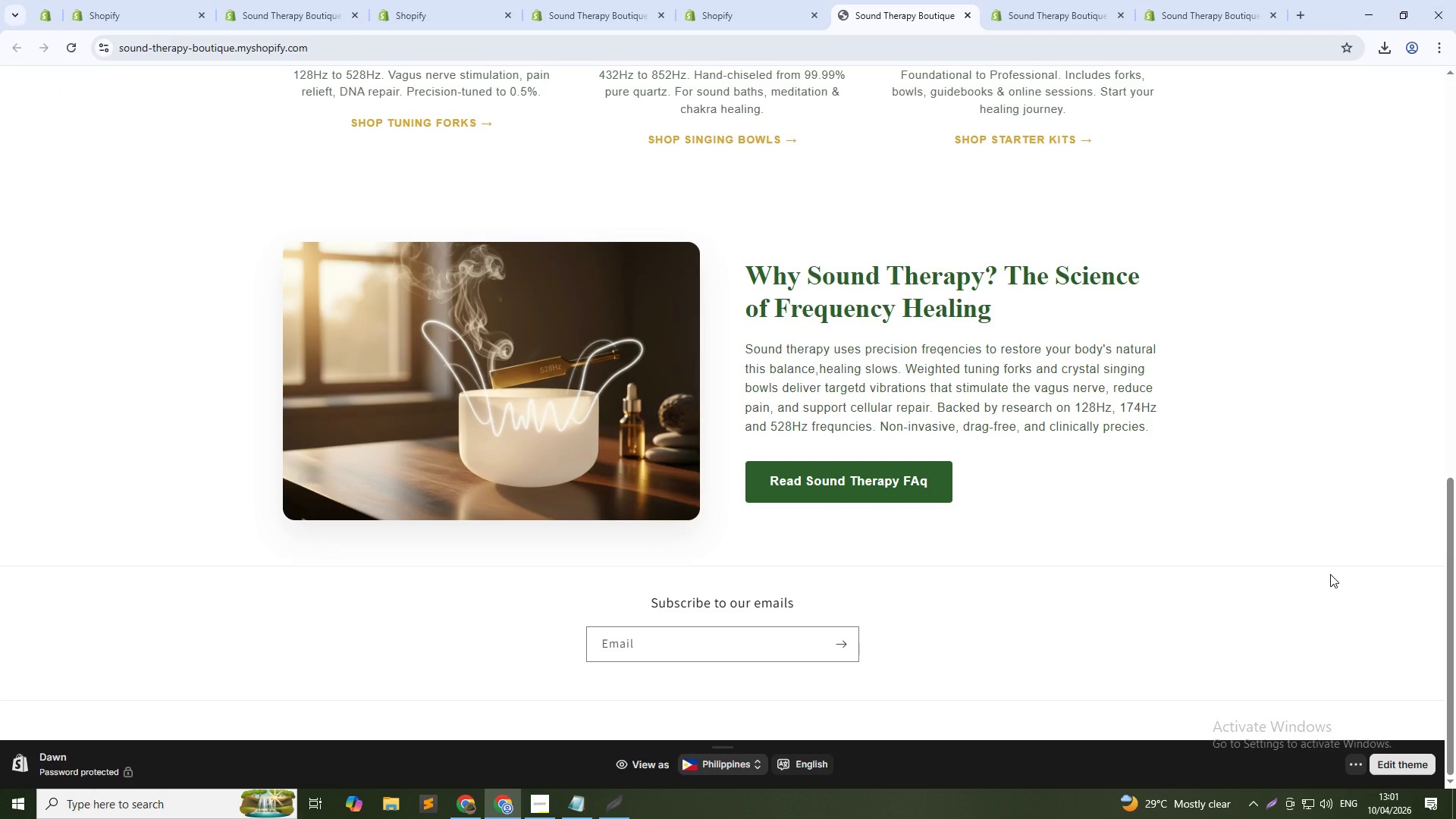 
 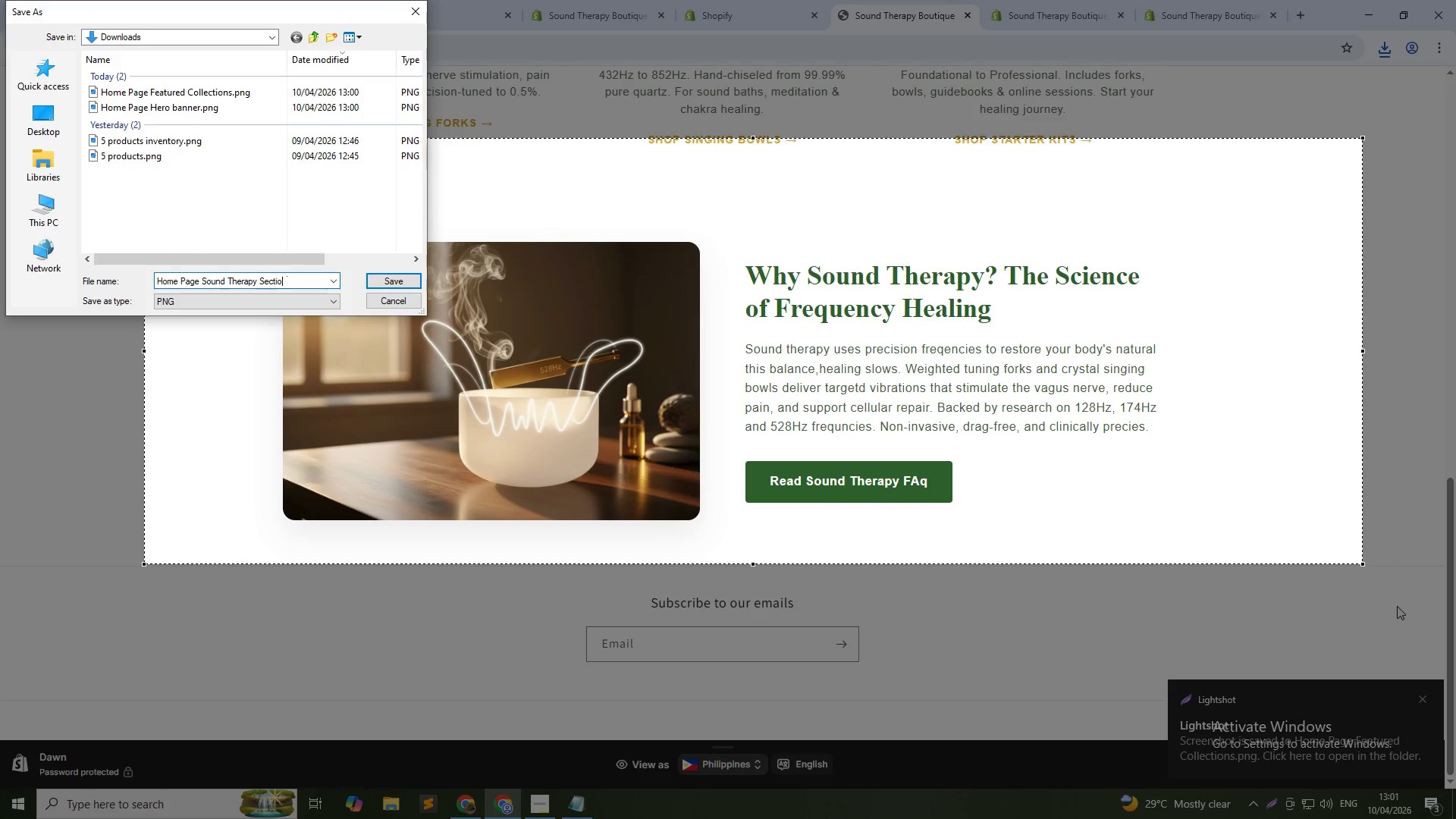 
key(Enter)
 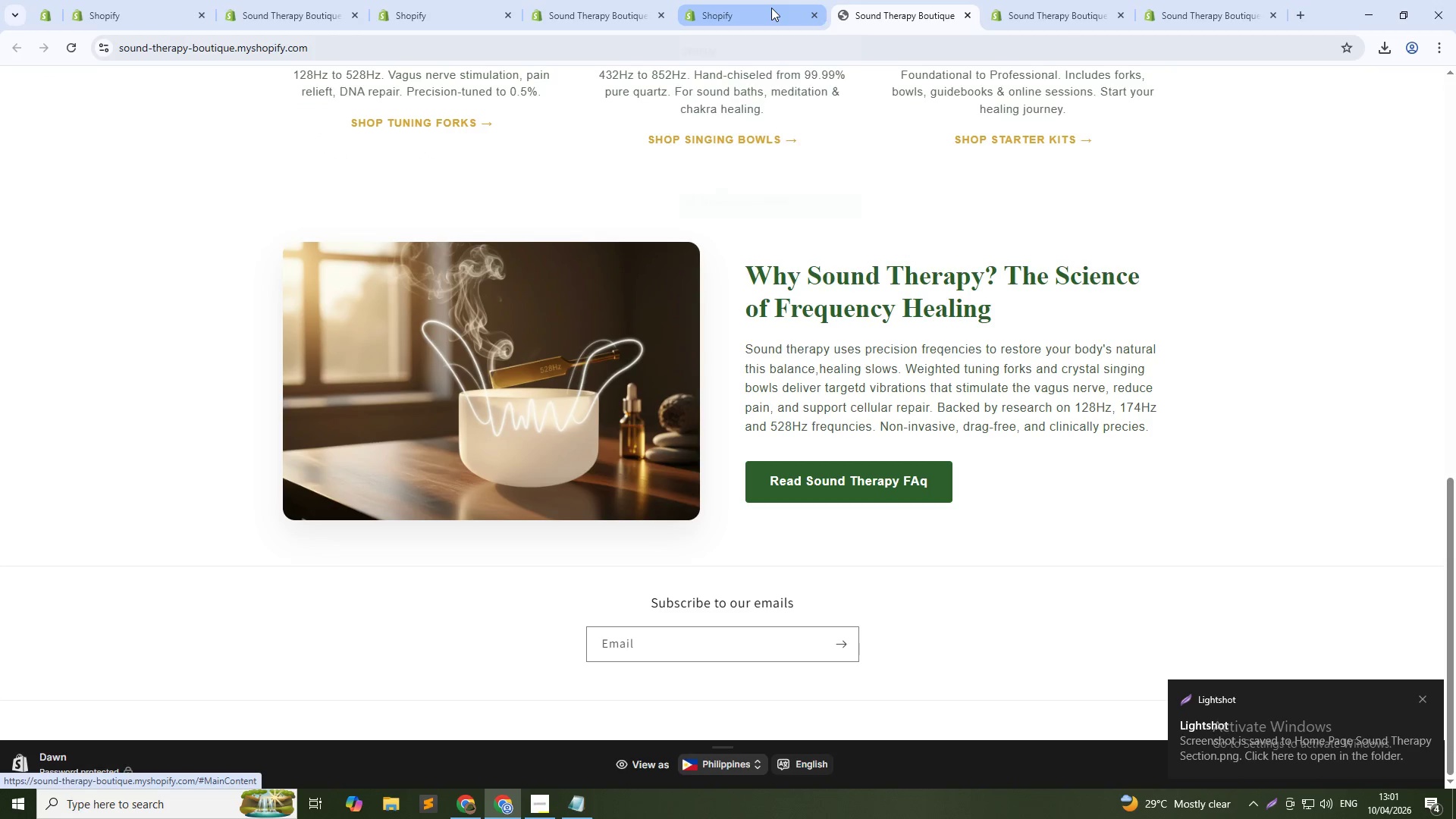 
left_click([439, 0])
 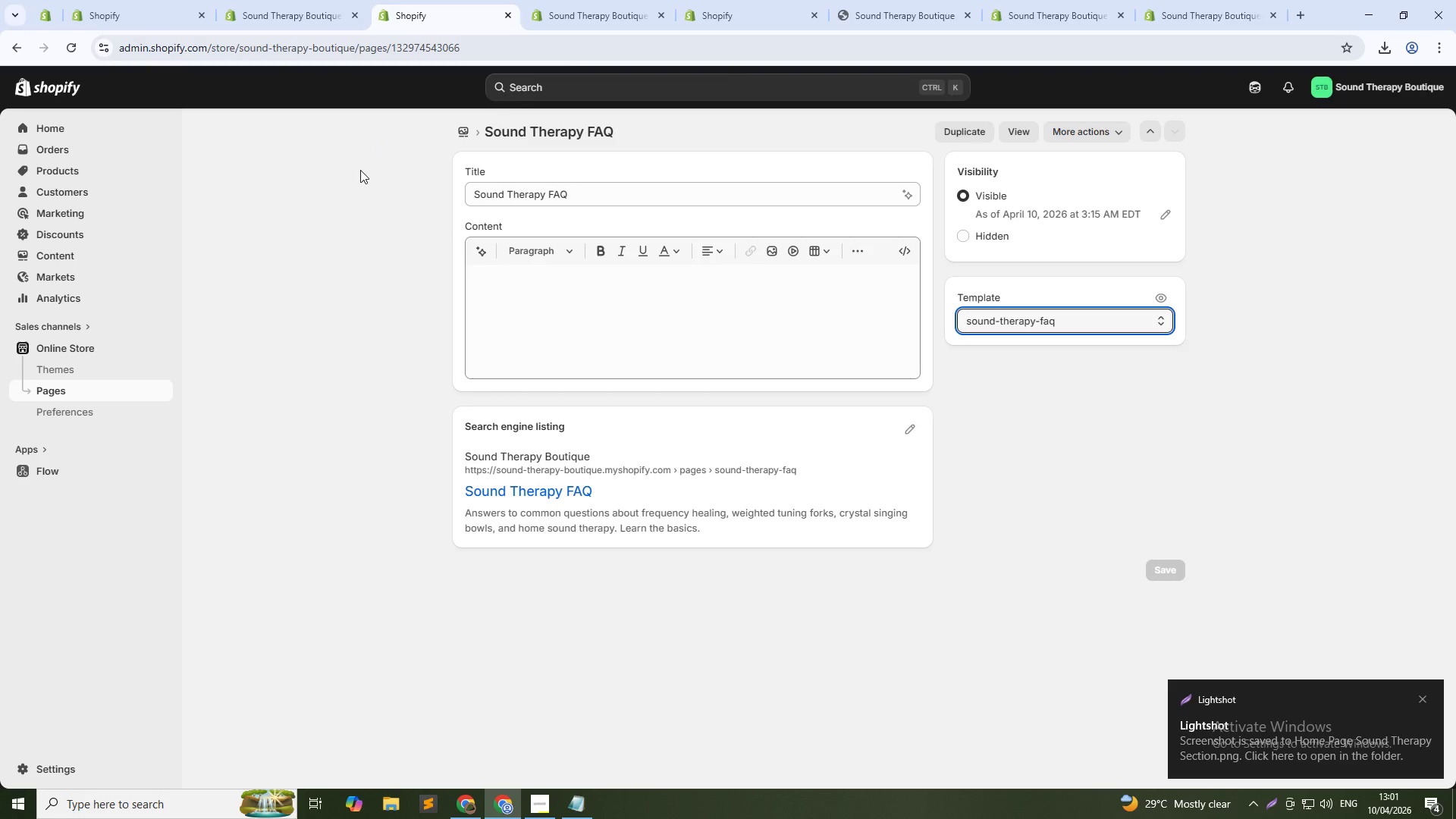 
left_click([360, 184])
 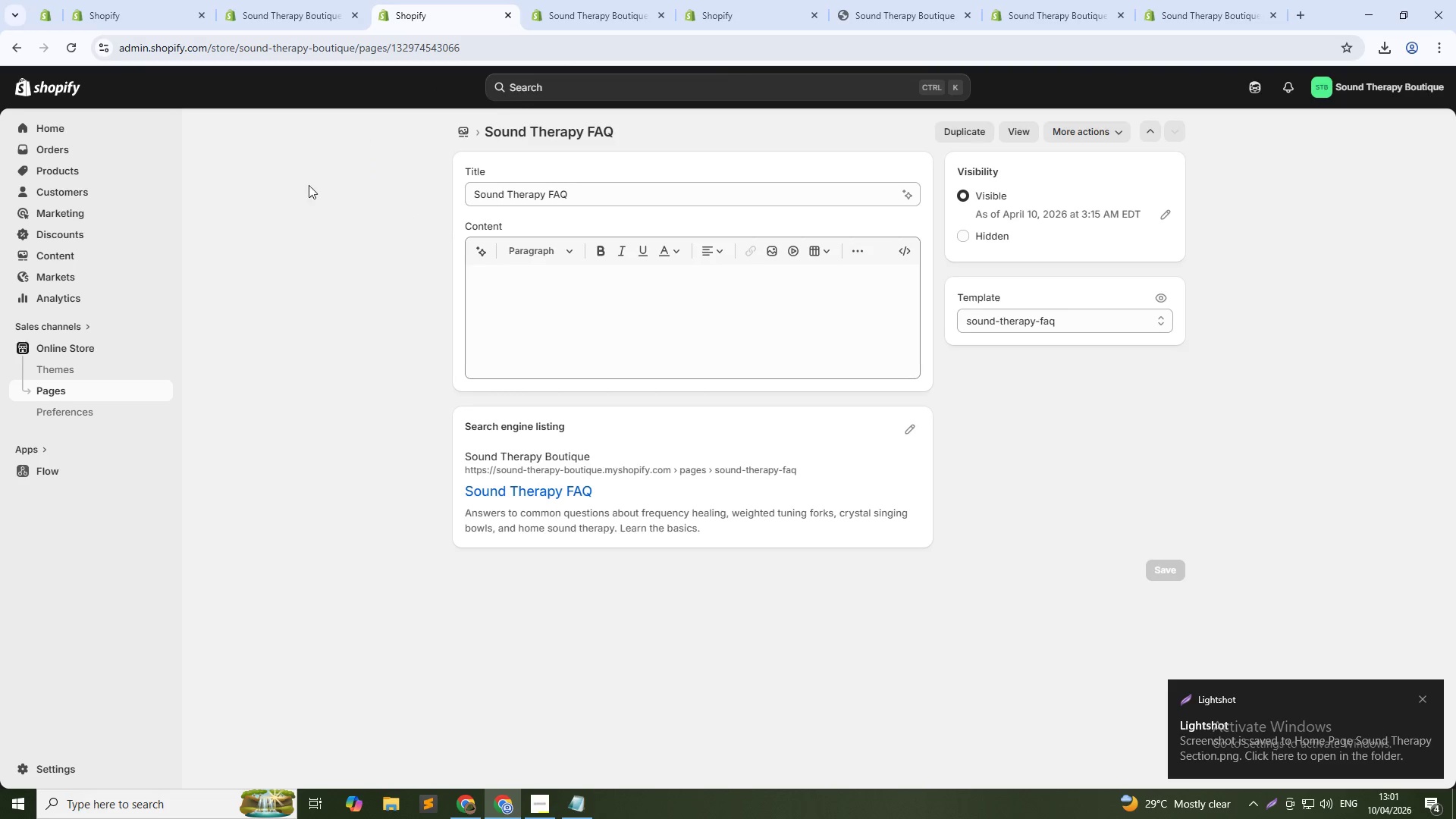 
key(PrintScreen)
 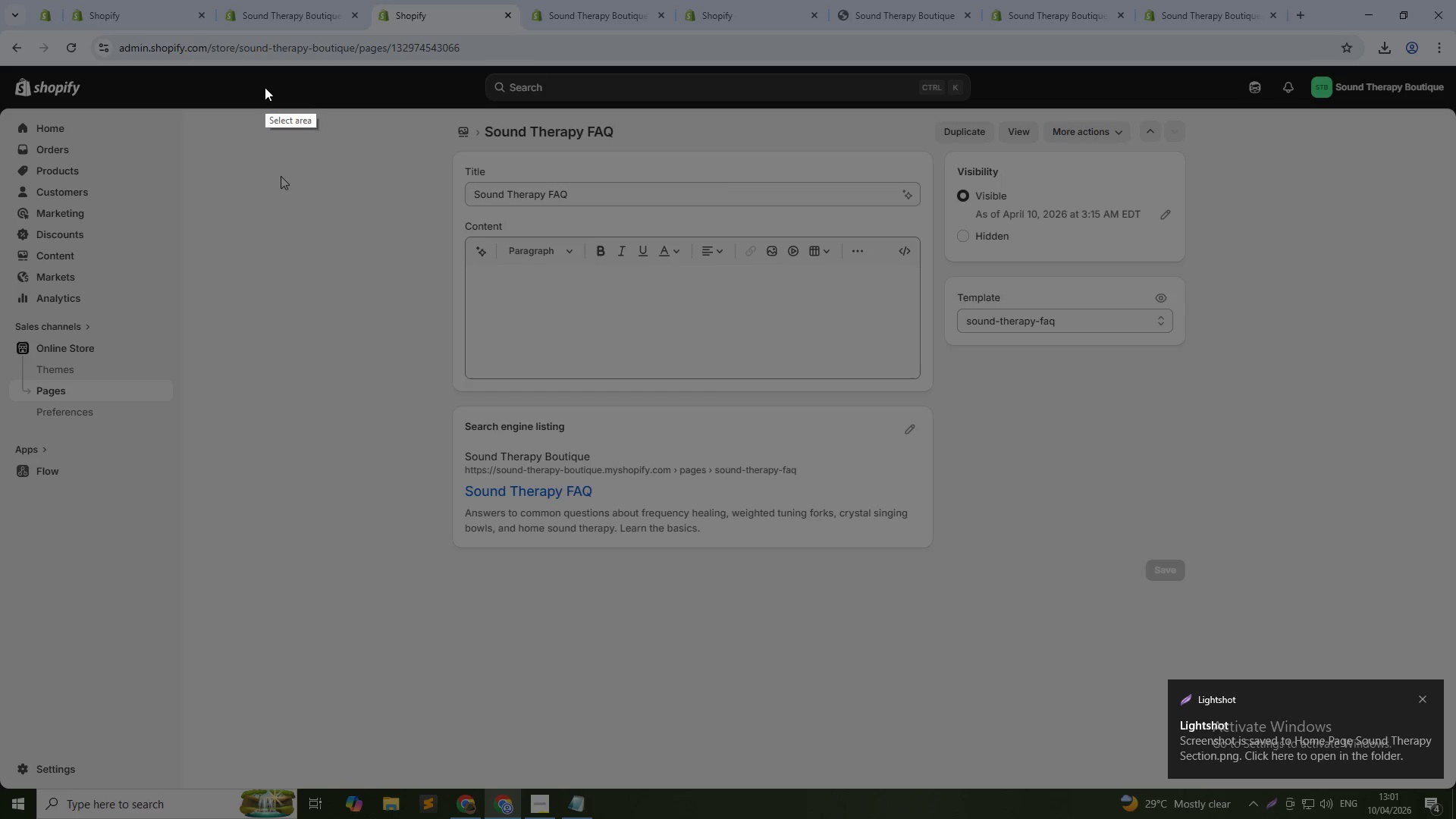 
left_click_drag(start_coordinate=[265, 84], to_coordinate=[435, 162])
 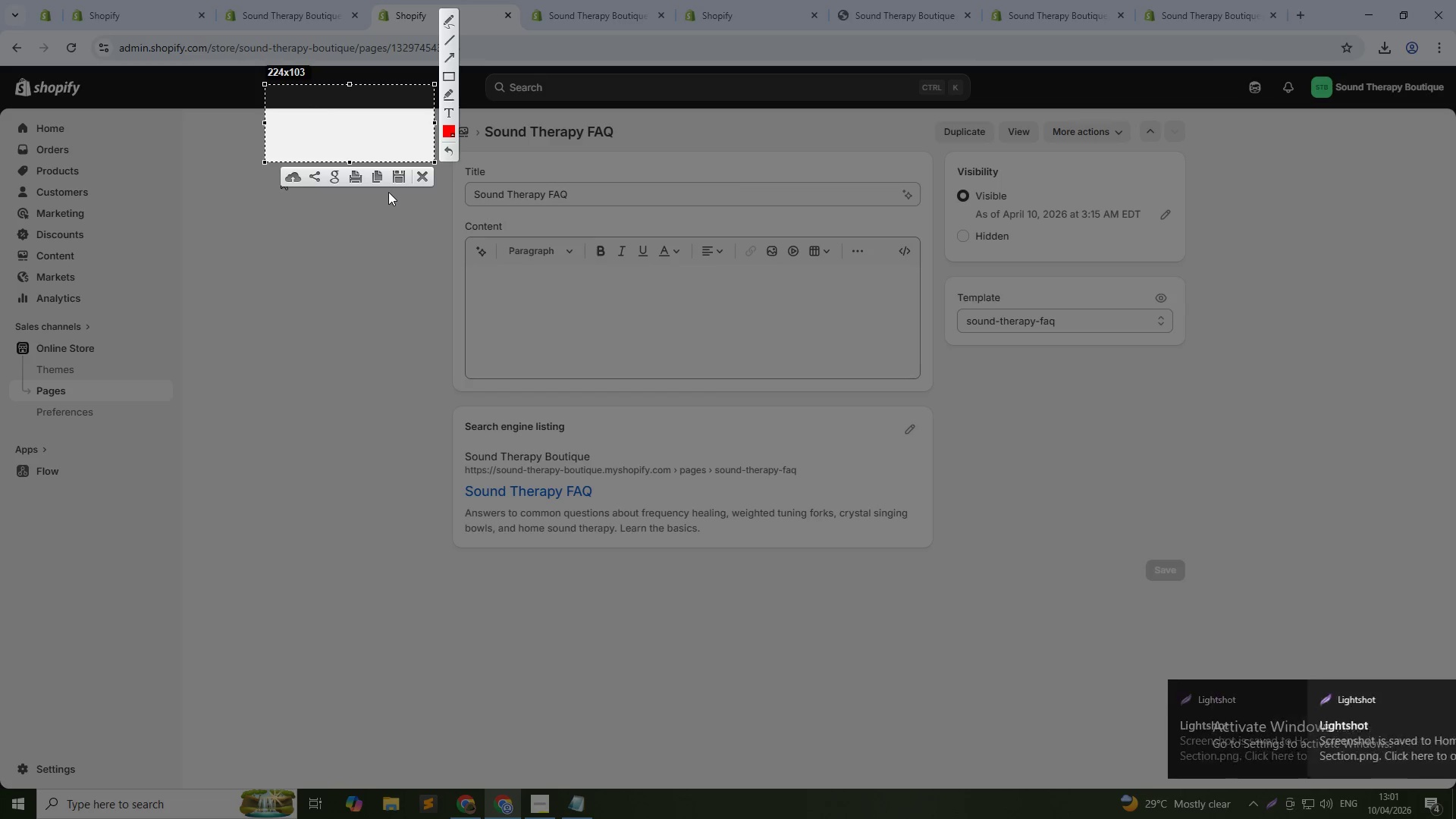 
key(Escape)
 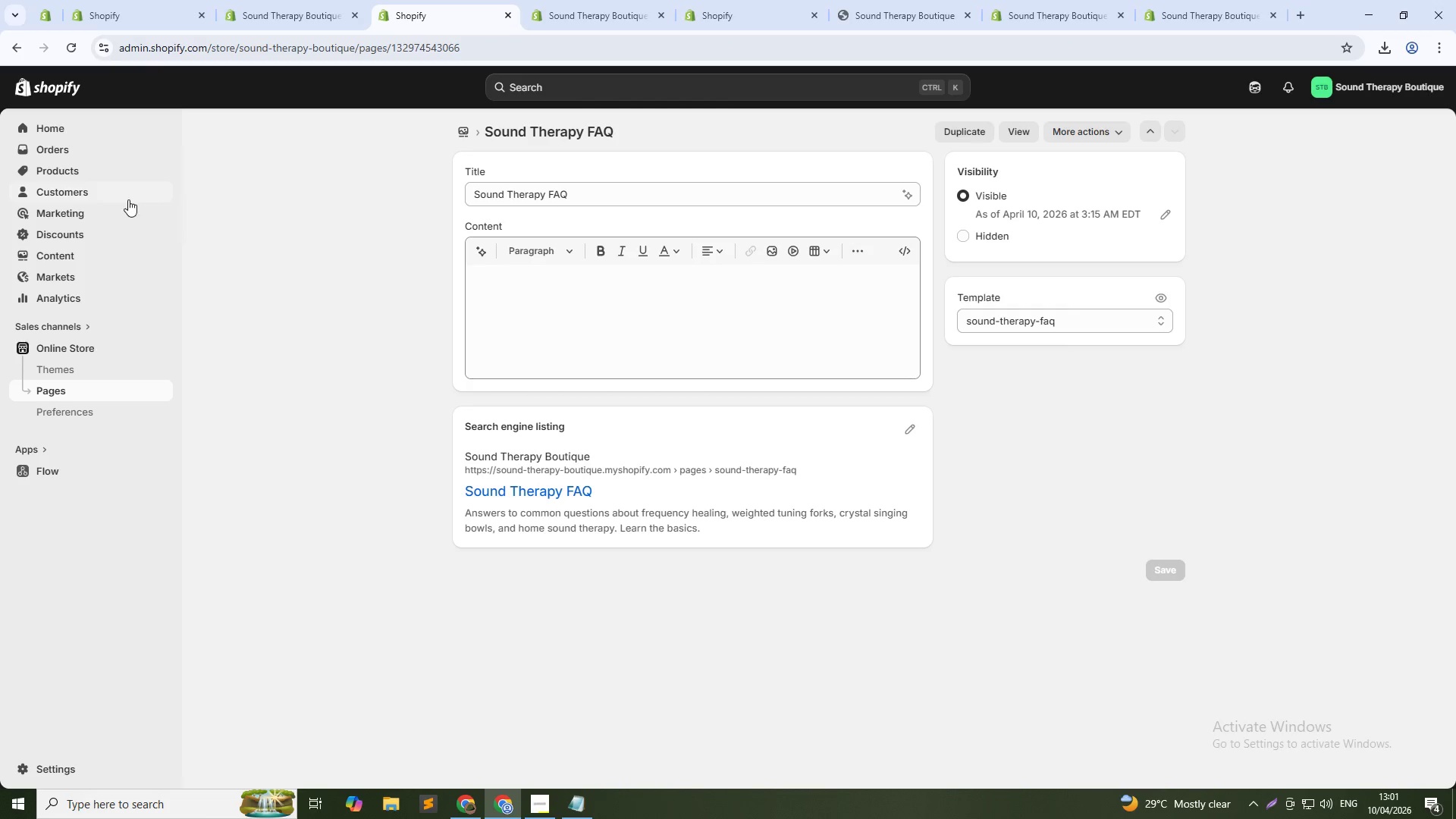 
key(PrintScreen)
 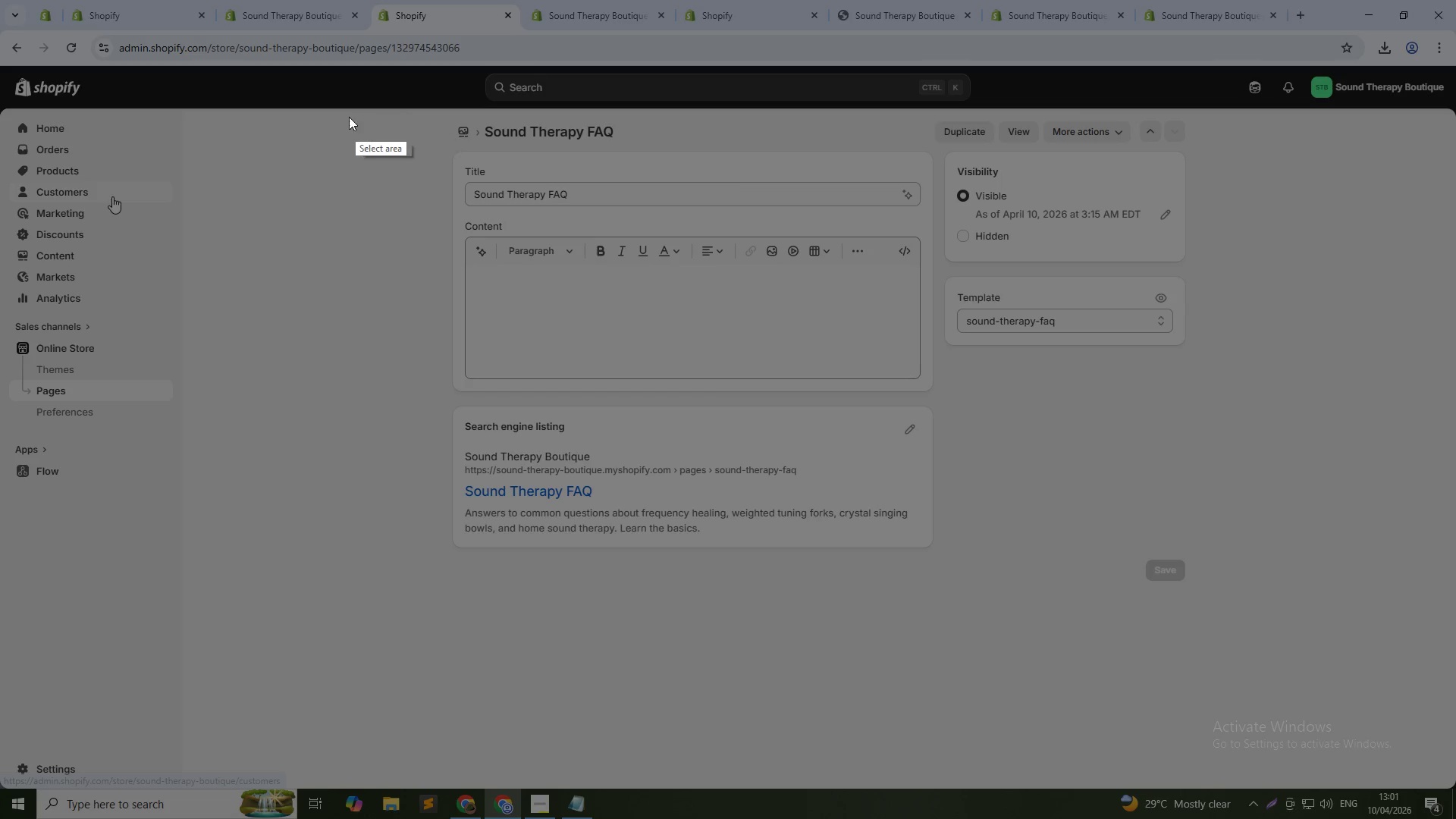 
left_click_drag(start_coordinate=[336, 115], to_coordinate=[1337, 637])
 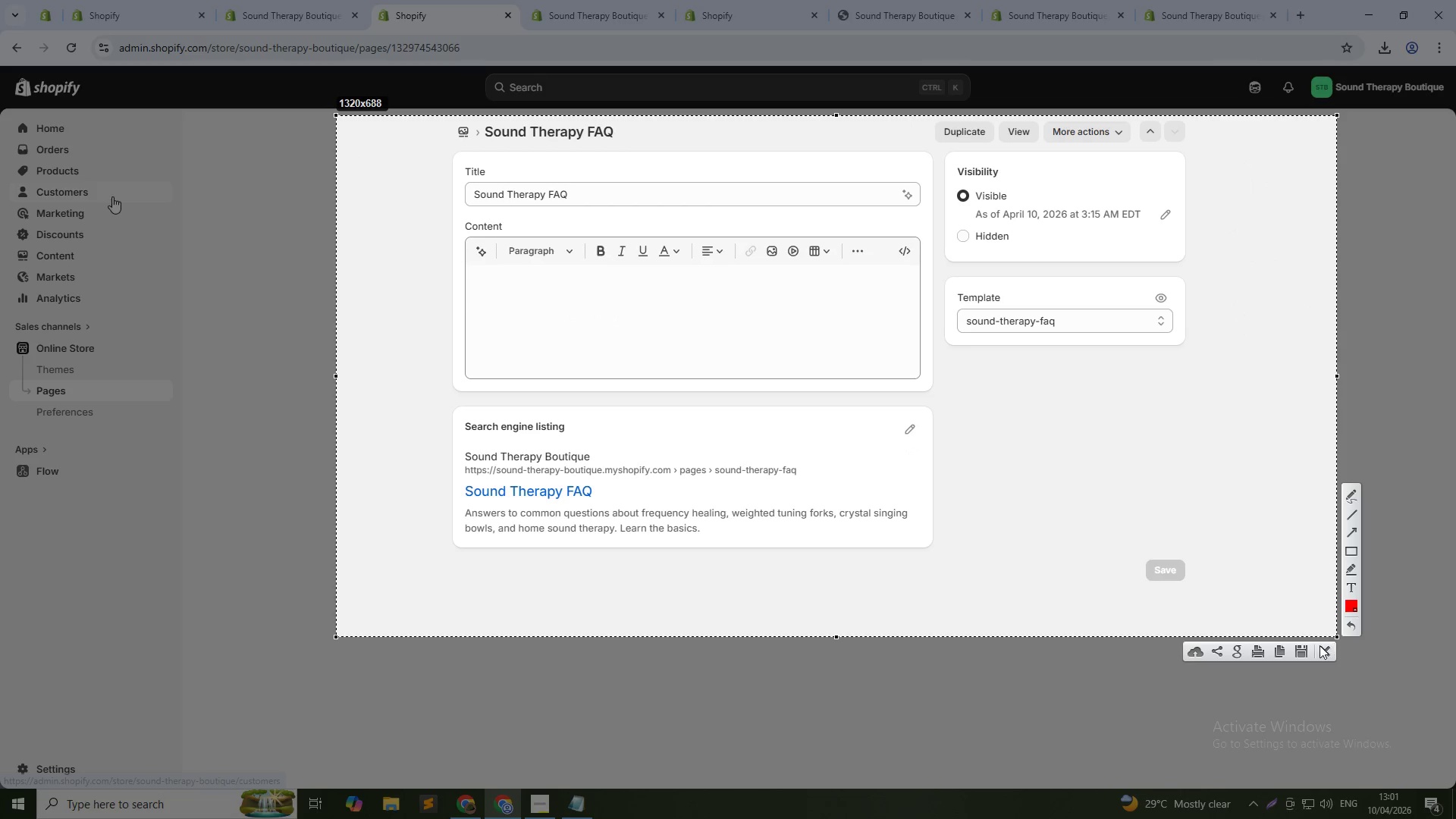 
left_click([1301, 652])
 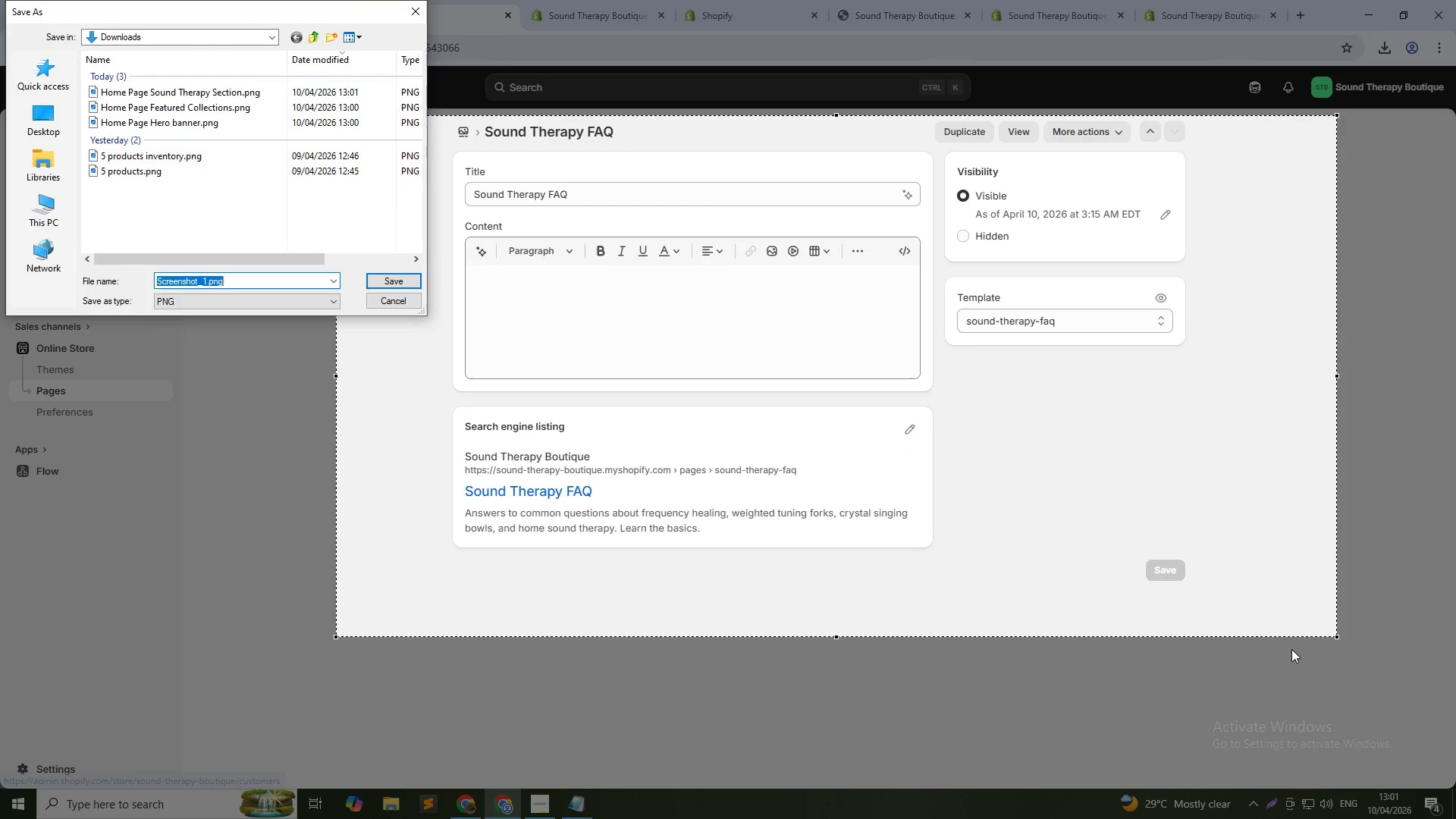 
type(Create FAQ pag)
key(Backspace)
key(Backspace)
key(Backspace)
type(Page)
 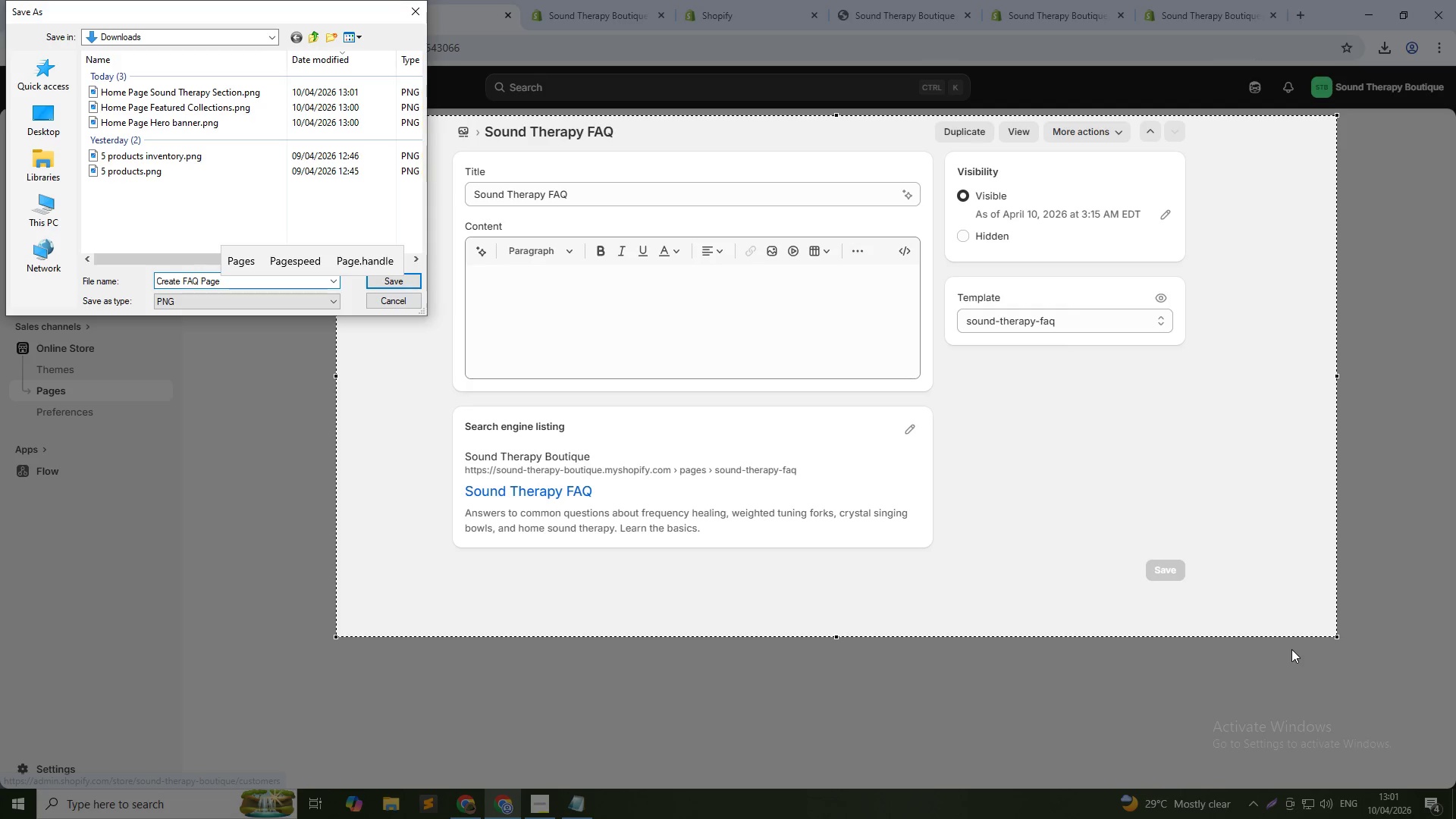 
 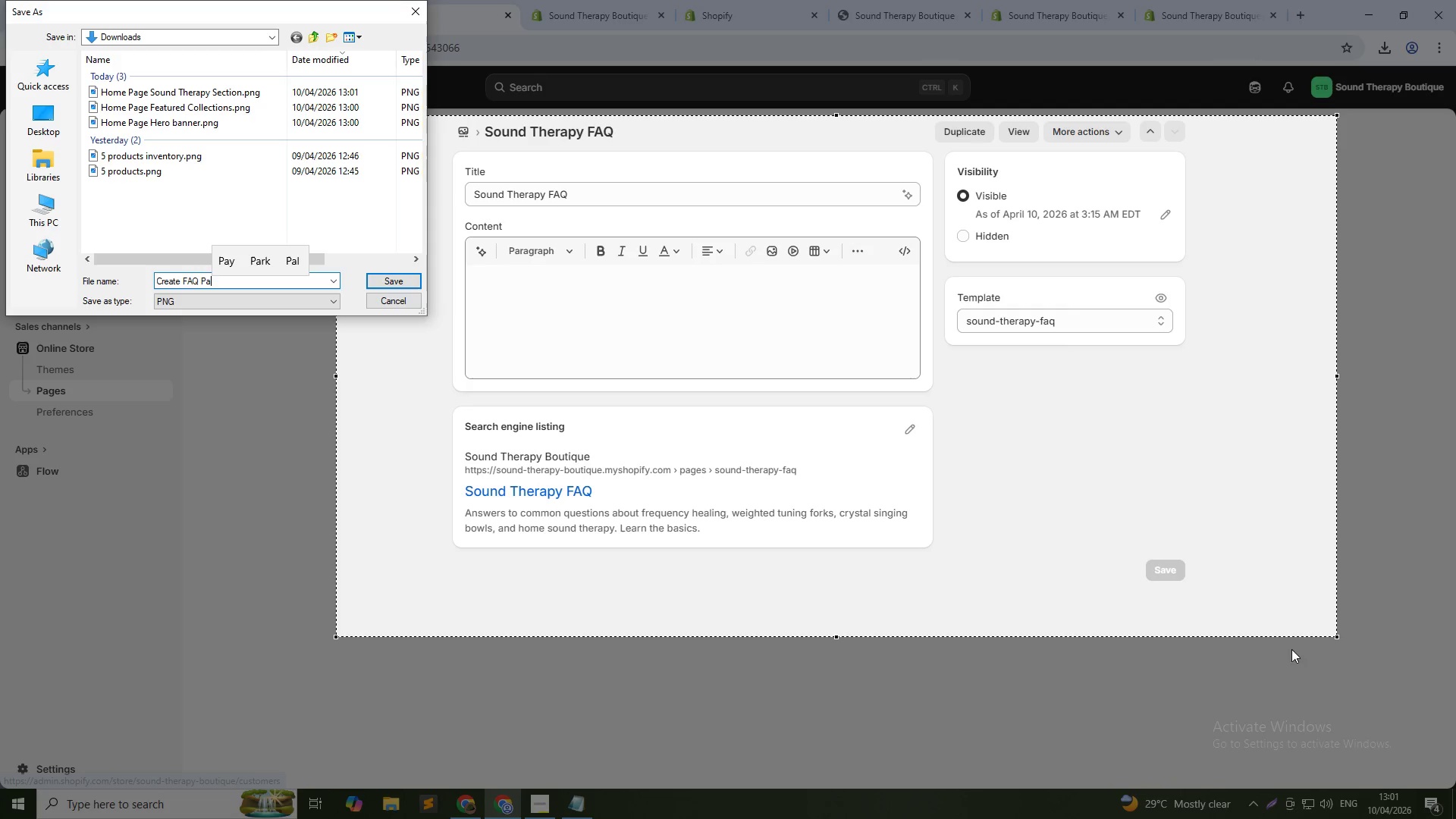 
hold_key(key=ControlLeft, duration=0.47)
 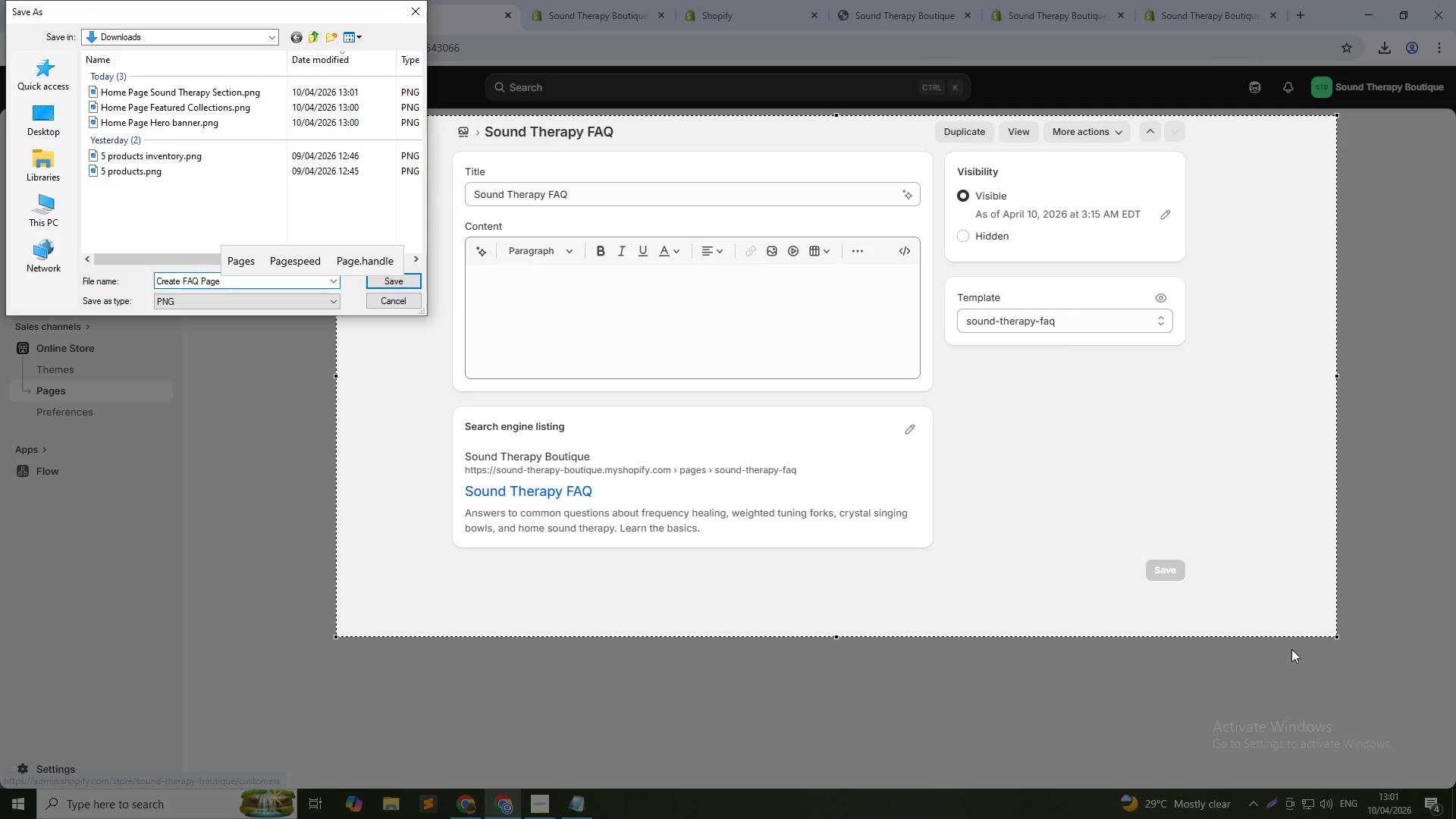 
key(Enter)
 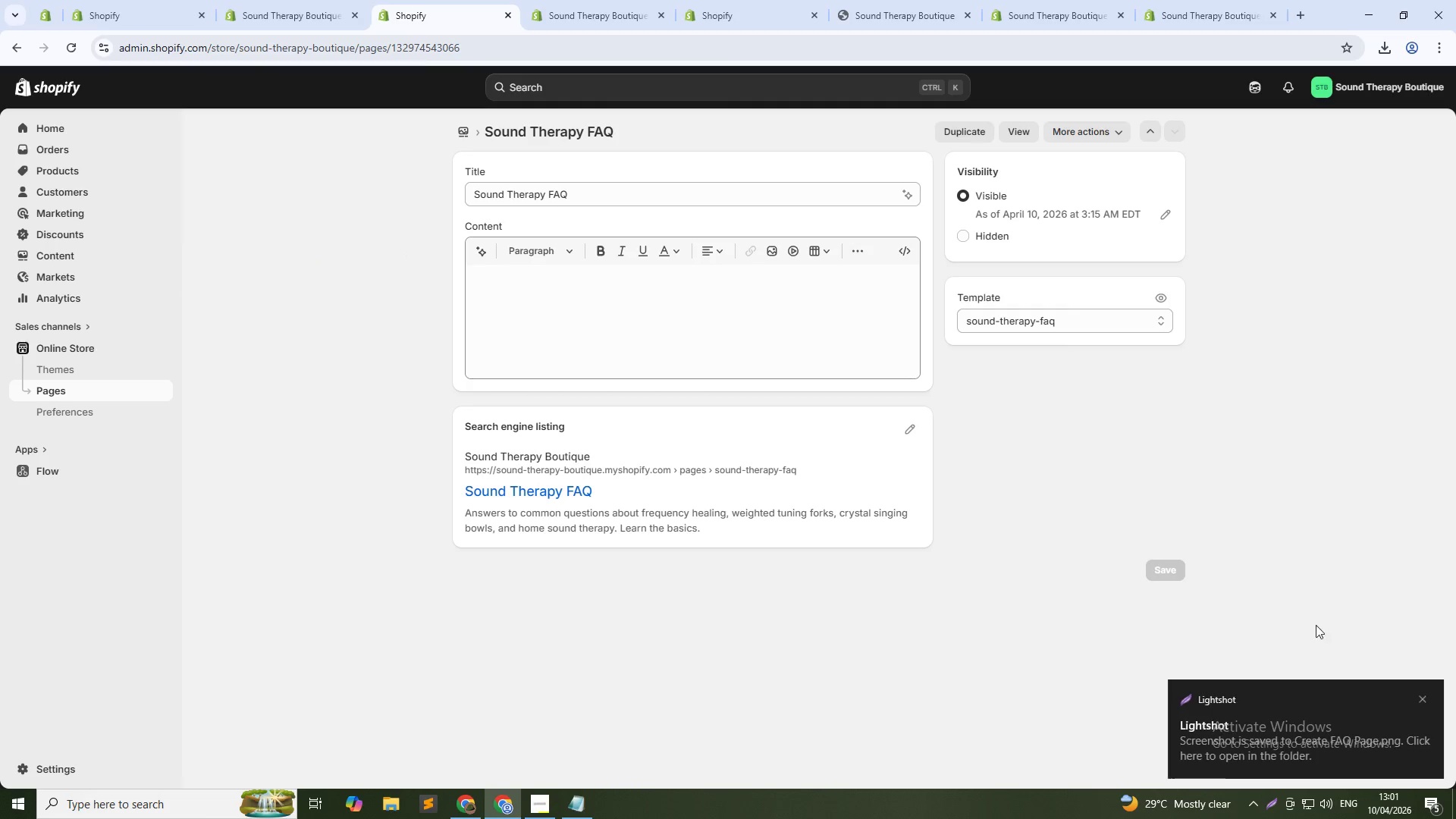 
key(Alt+Tab)
 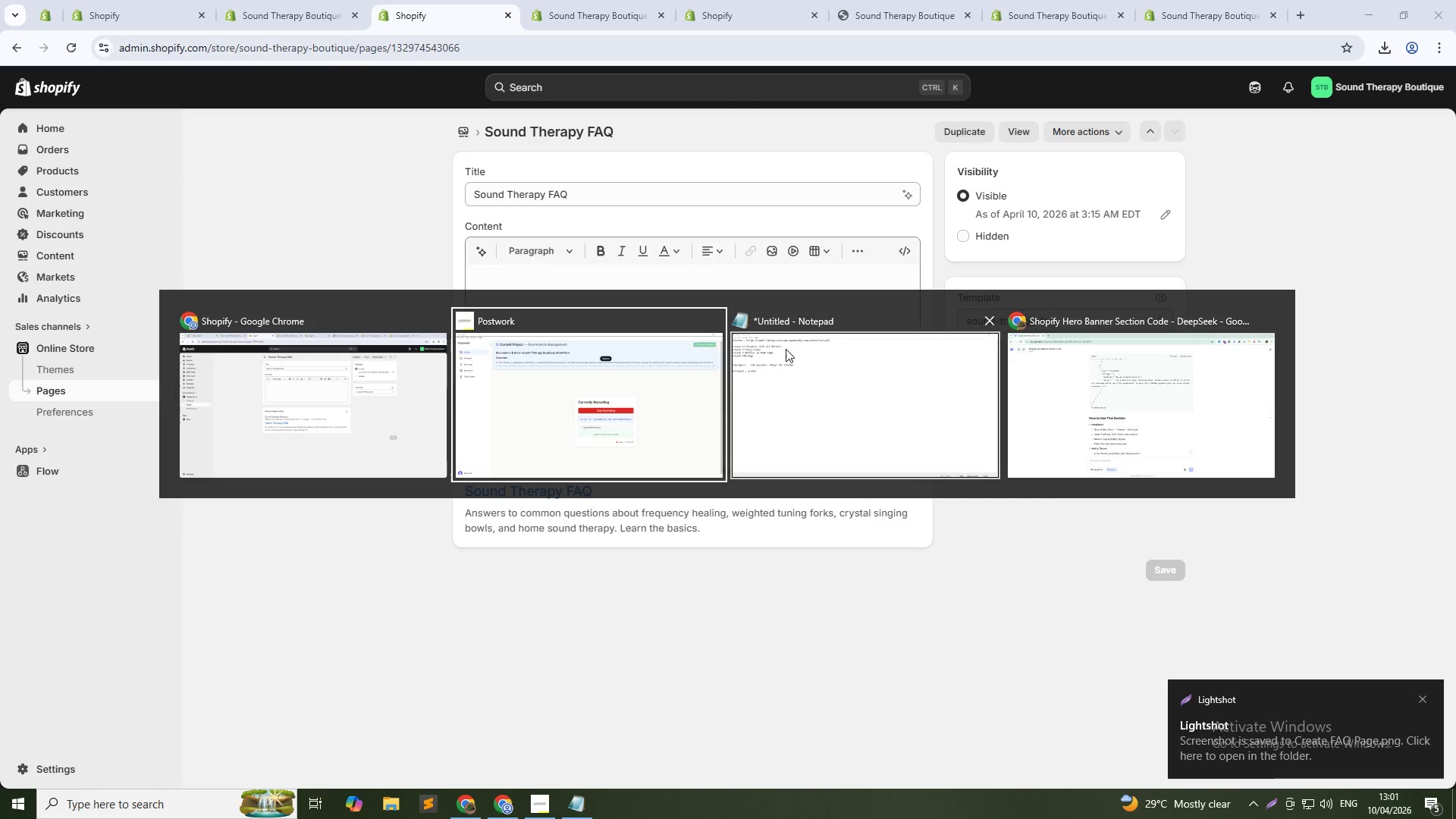 
left_click([786, 350])
 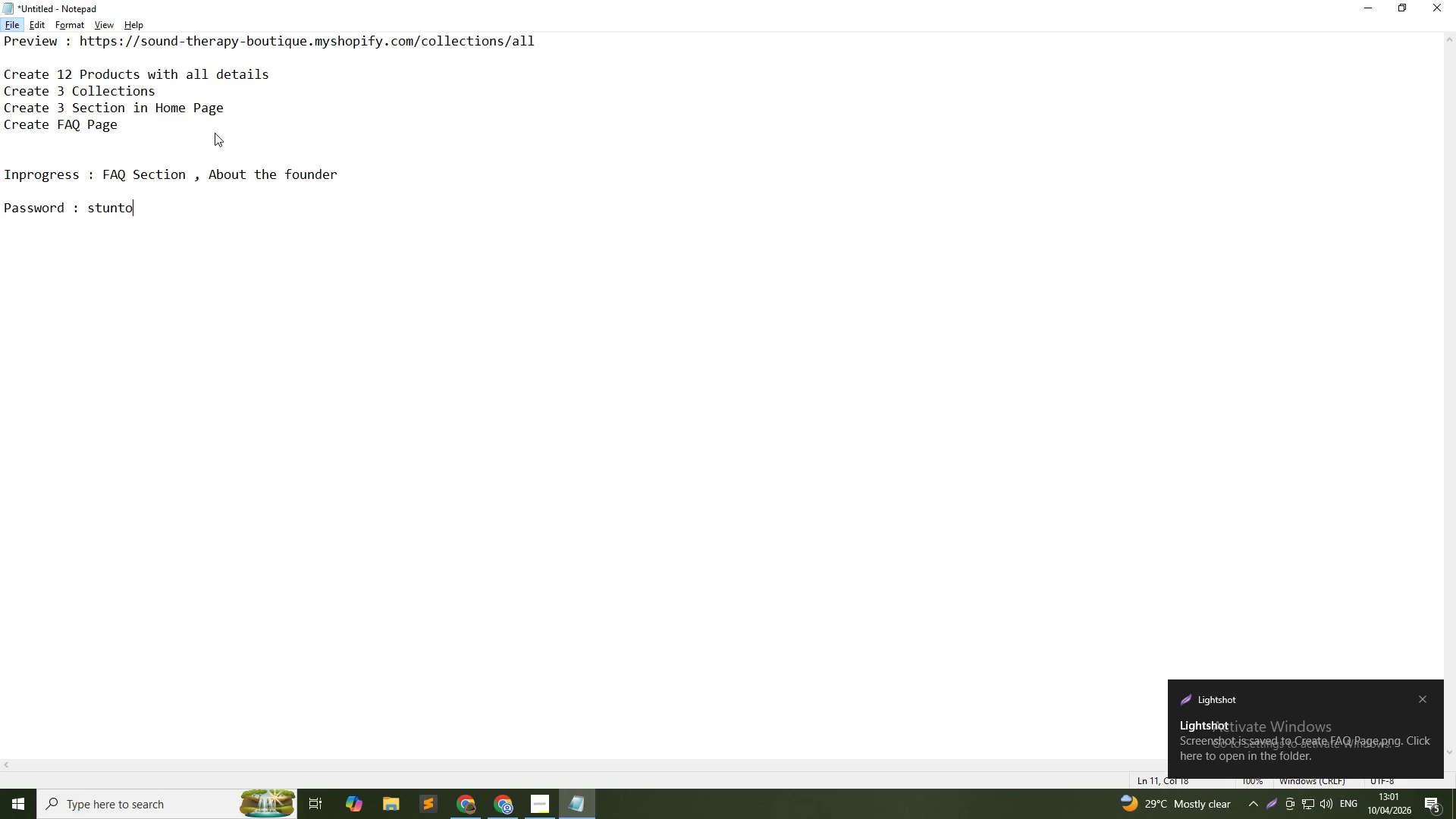 
left_click([209, 124])
 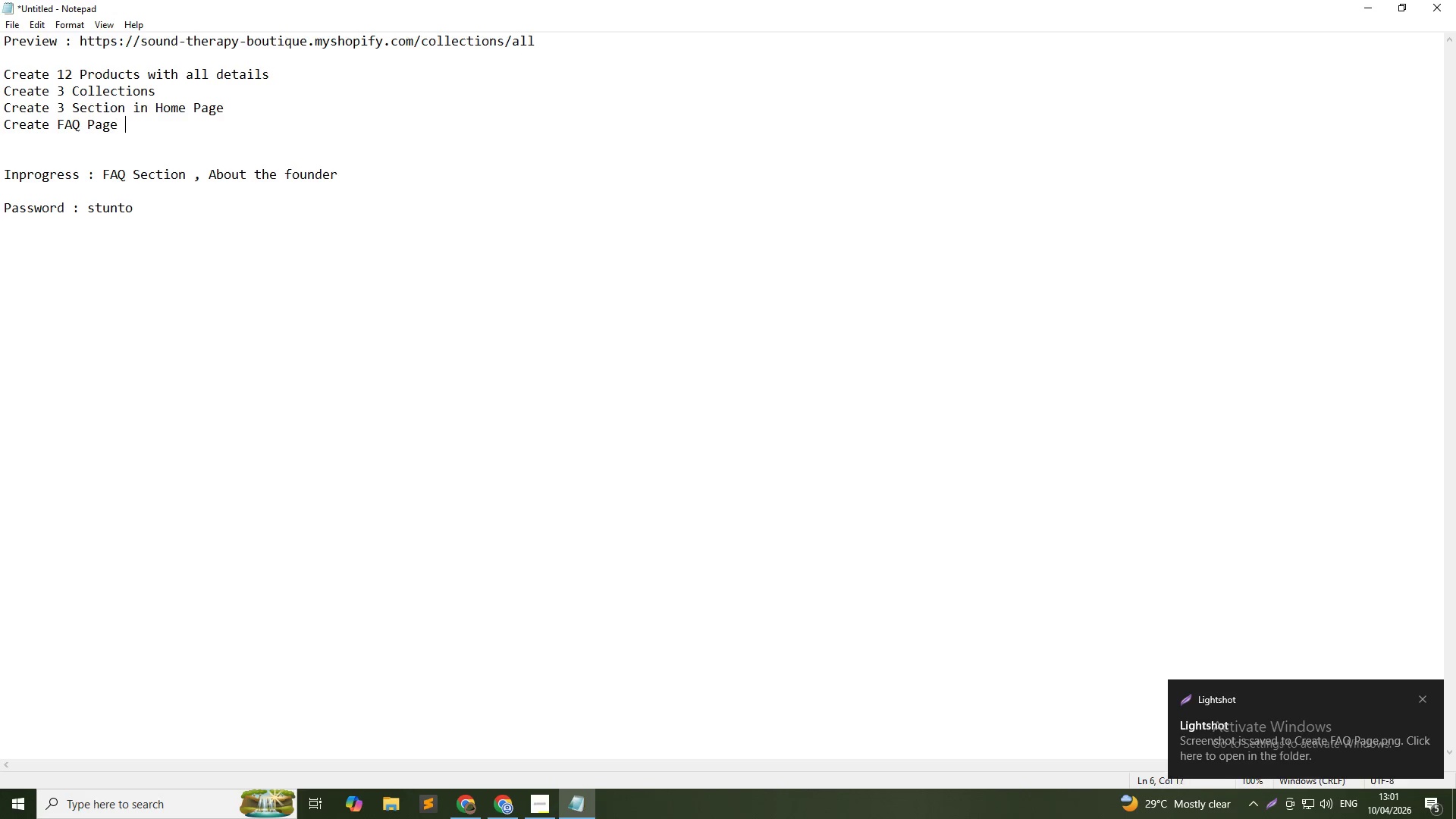 
type( ans)
key(Backspace)
type(d assigned in t)
key(Backspace)
type(faq template)
key(Tab)
 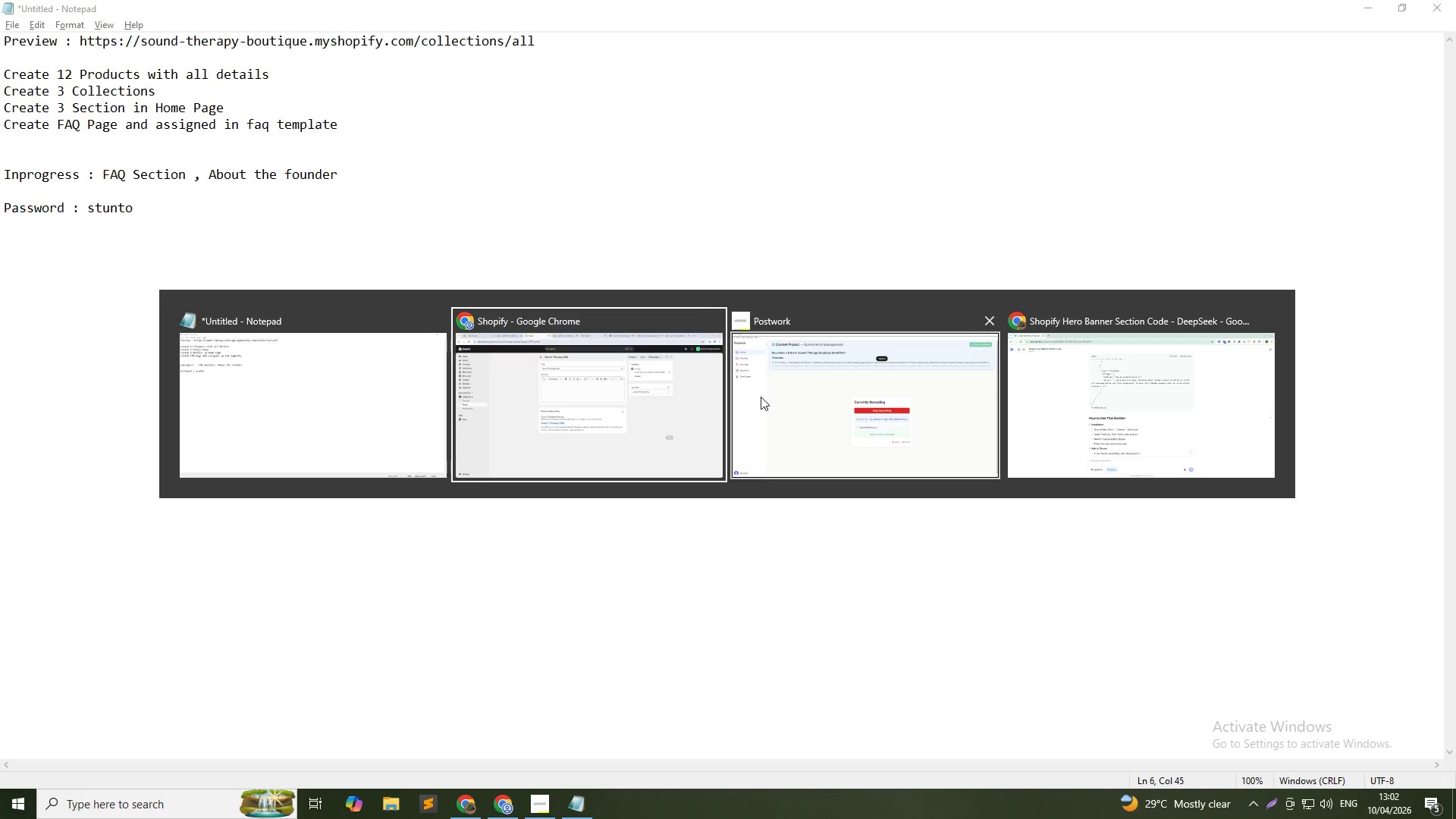 
hold_key(key=AltLeft, duration=1.16)
left_click([833, 440])